 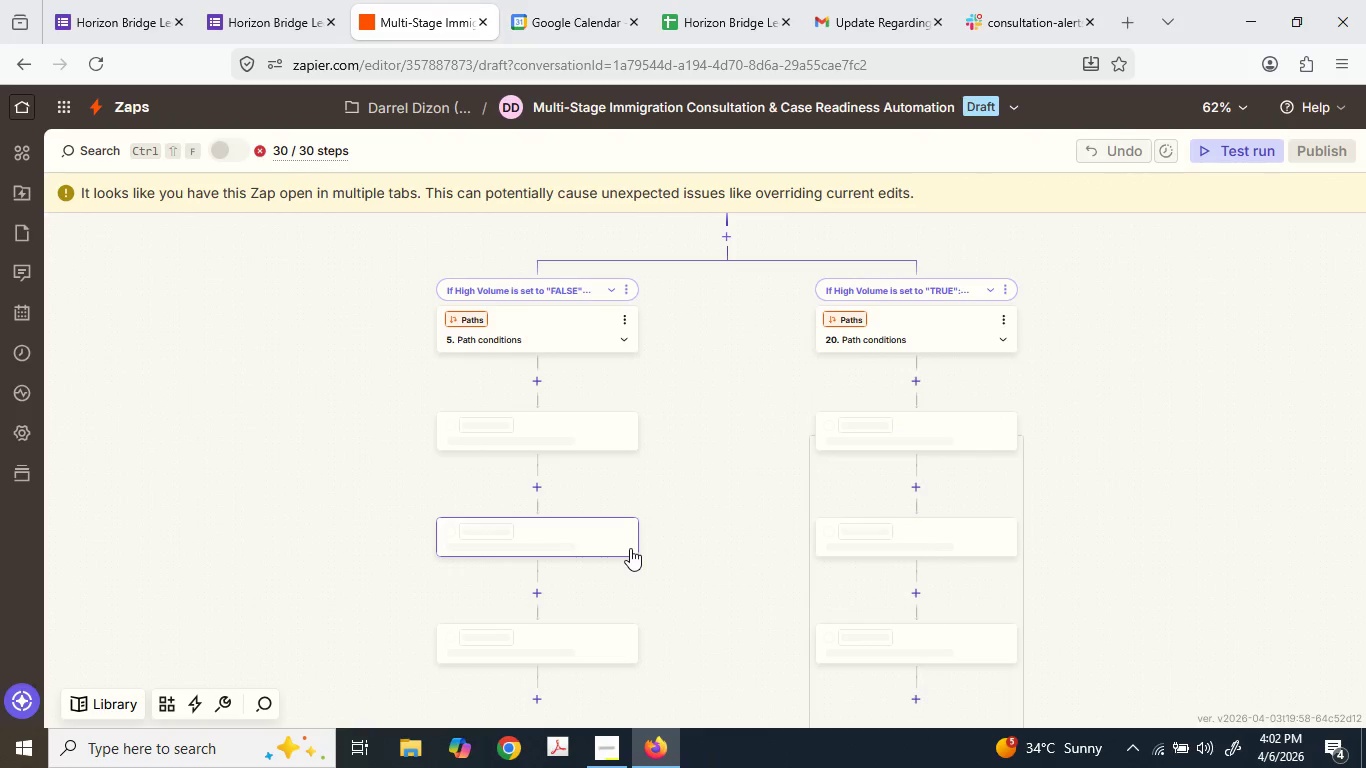 
scroll: coordinate [585, 546], scroll_direction: down, amount: 17.0
 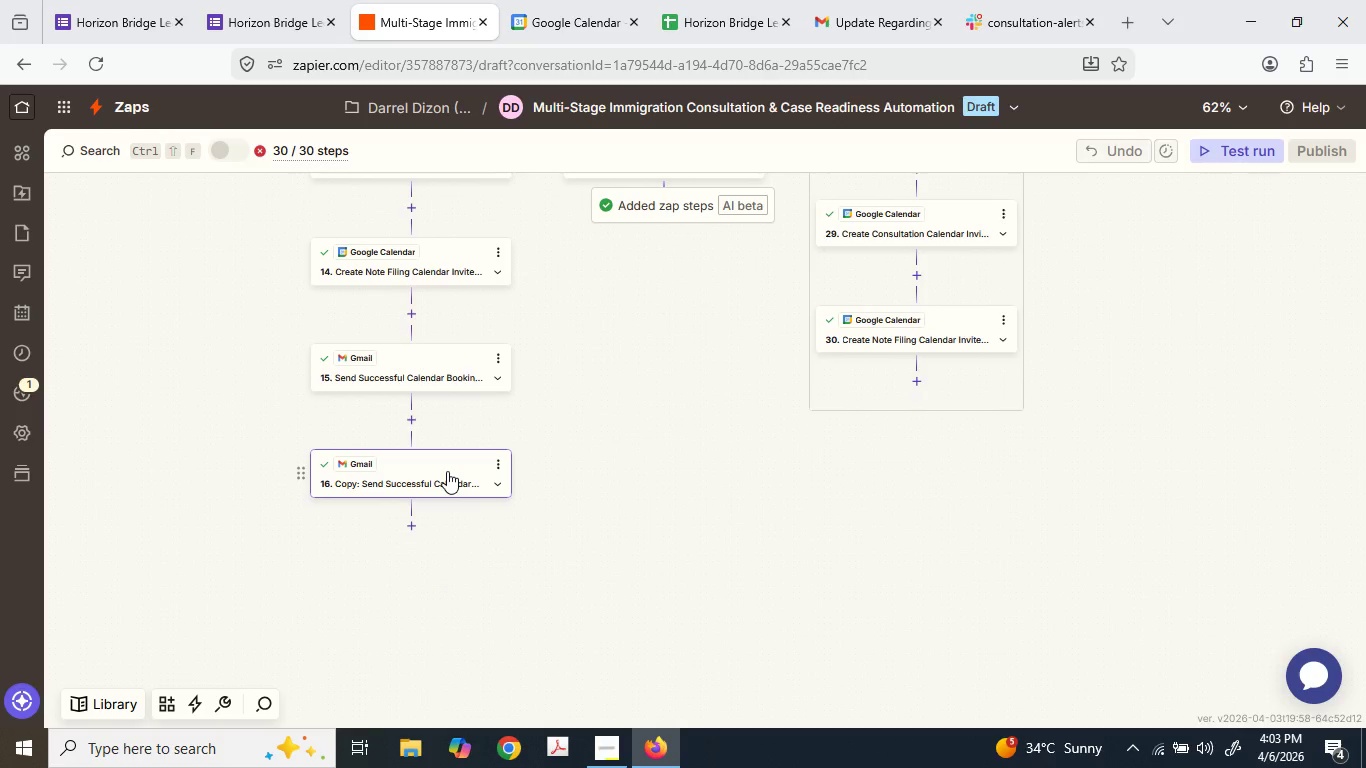 
left_click([447, 471])
 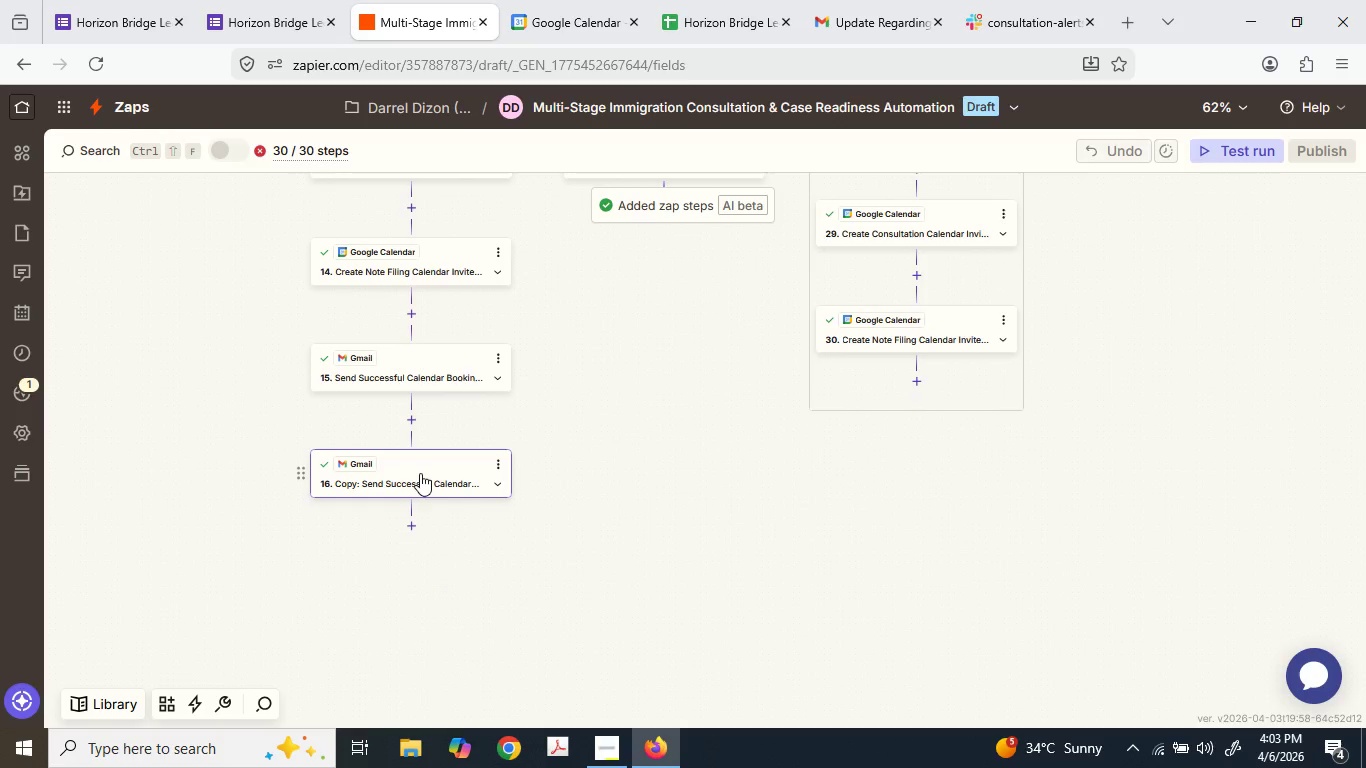 
left_click_drag(start_coordinate=[419, 473], to_coordinate=[1160, 441])
 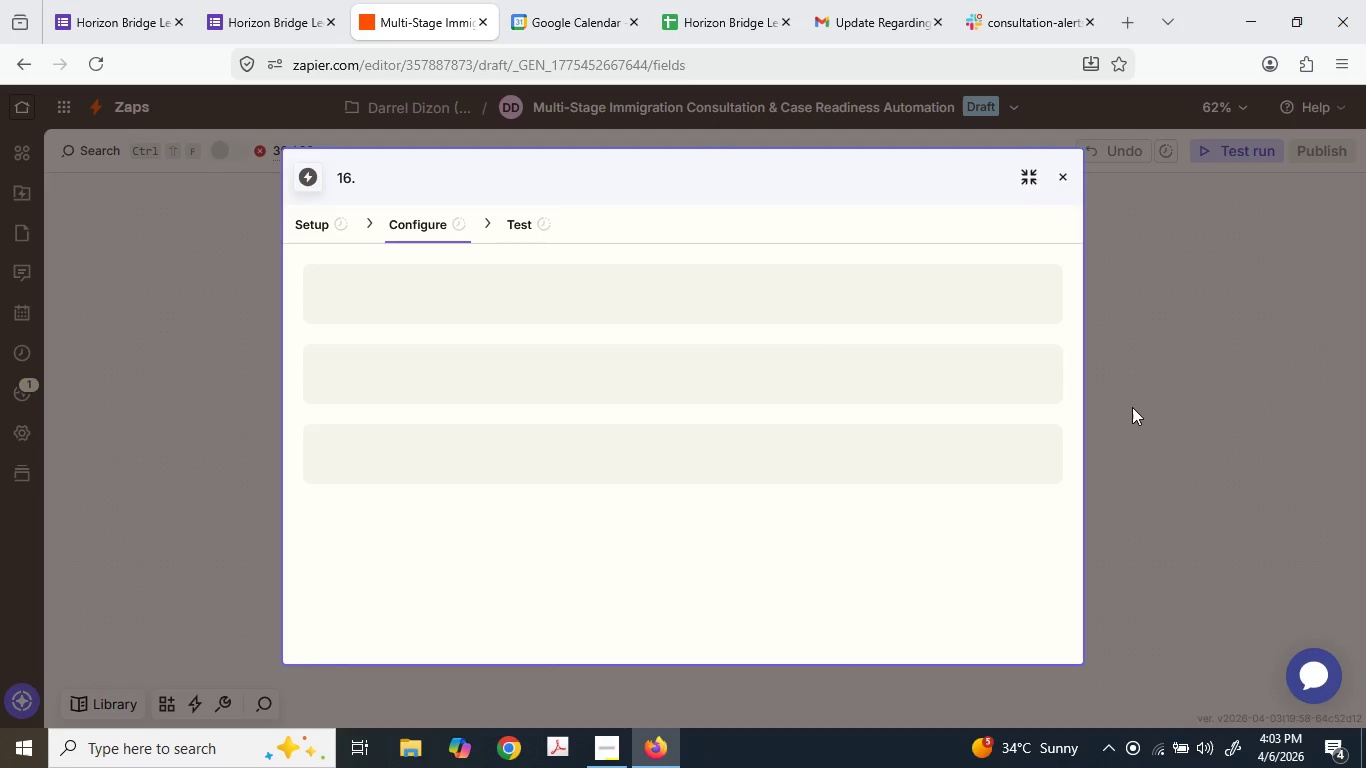 
left_click([1132, 407])
 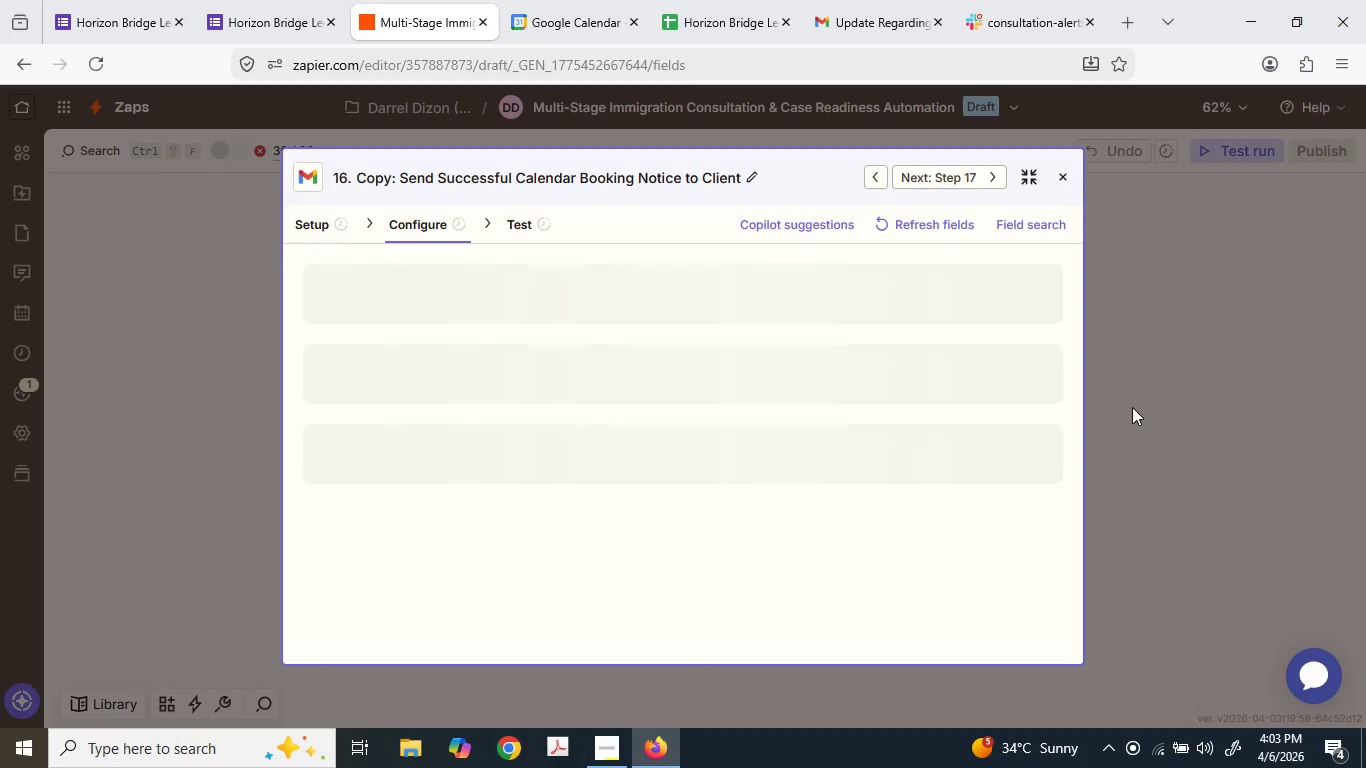 
left_click([1130, 406])
 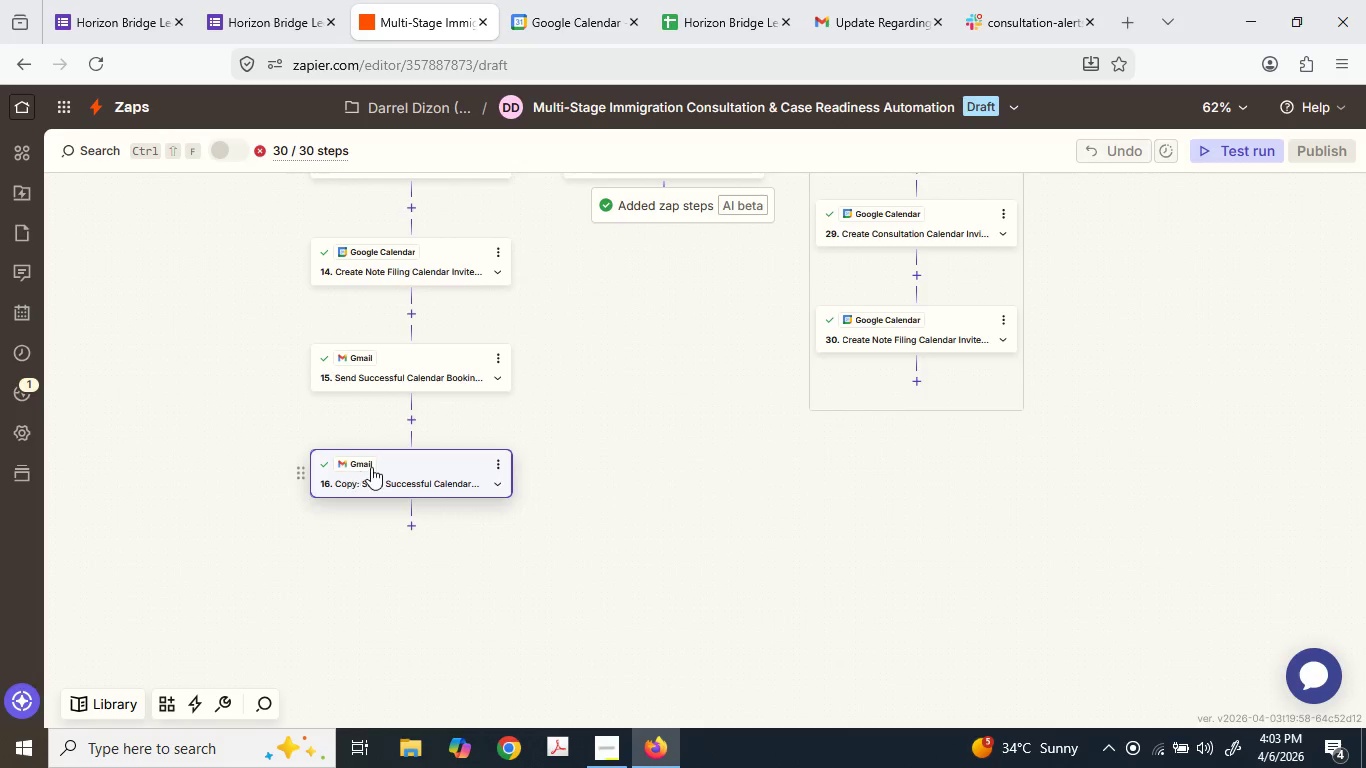 
left_click_drag(start_coordinate=[375, 468], to_coordinate=[914, 383])
 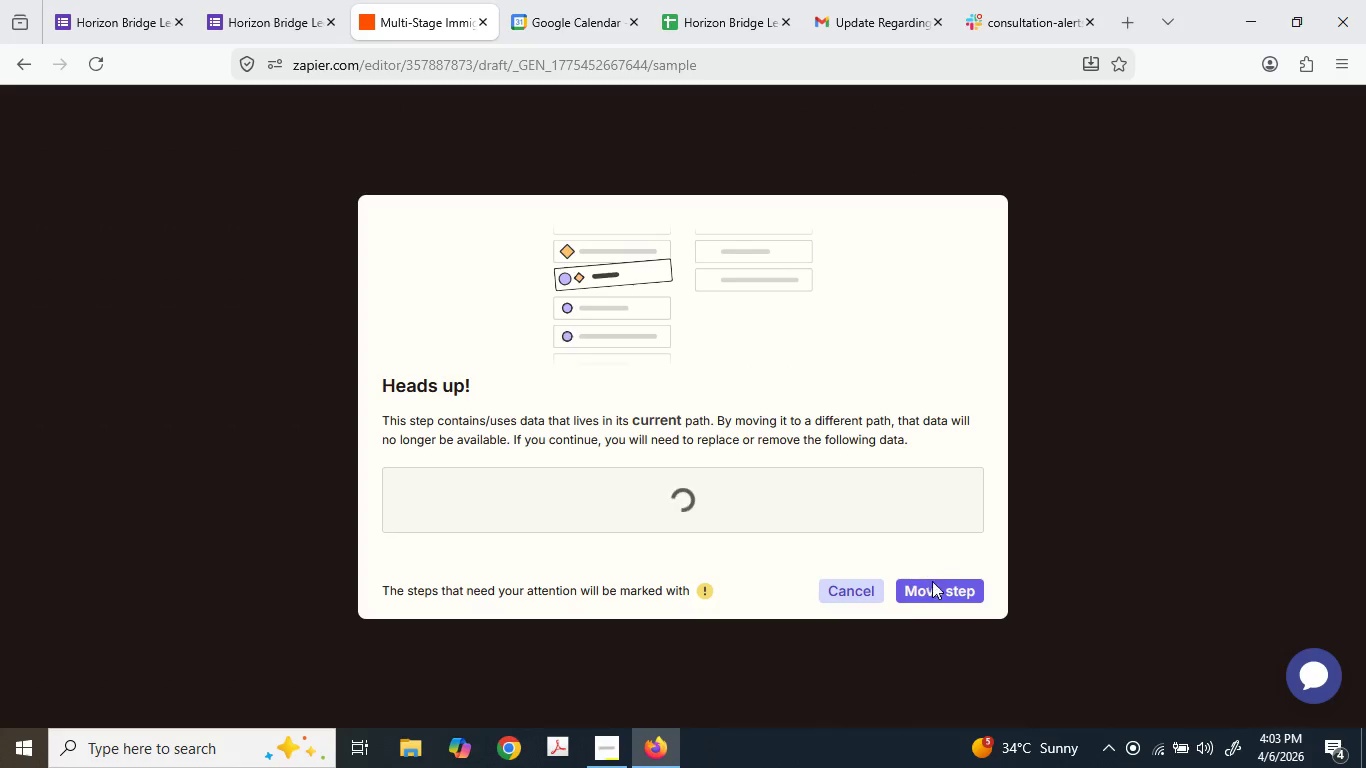 
left_click([928, 597])
 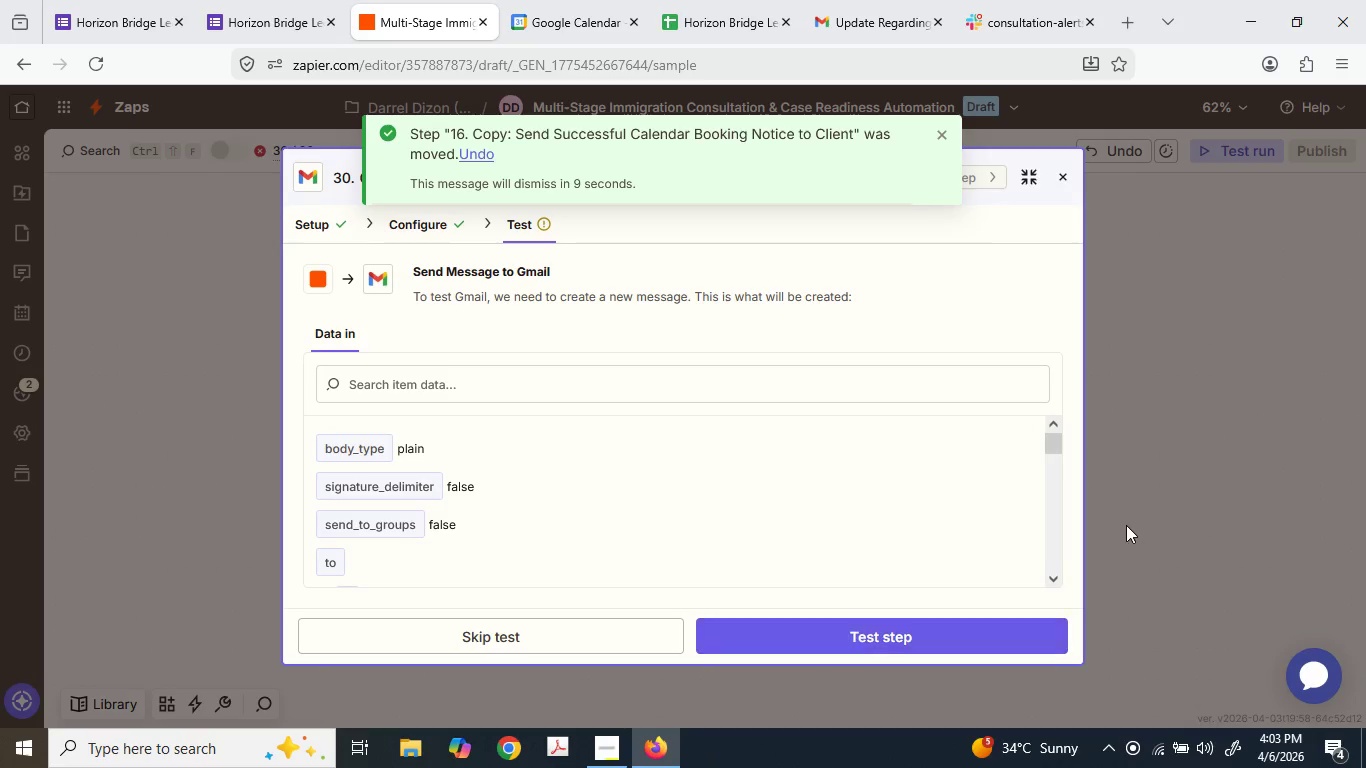 
left_click([908, 439])
 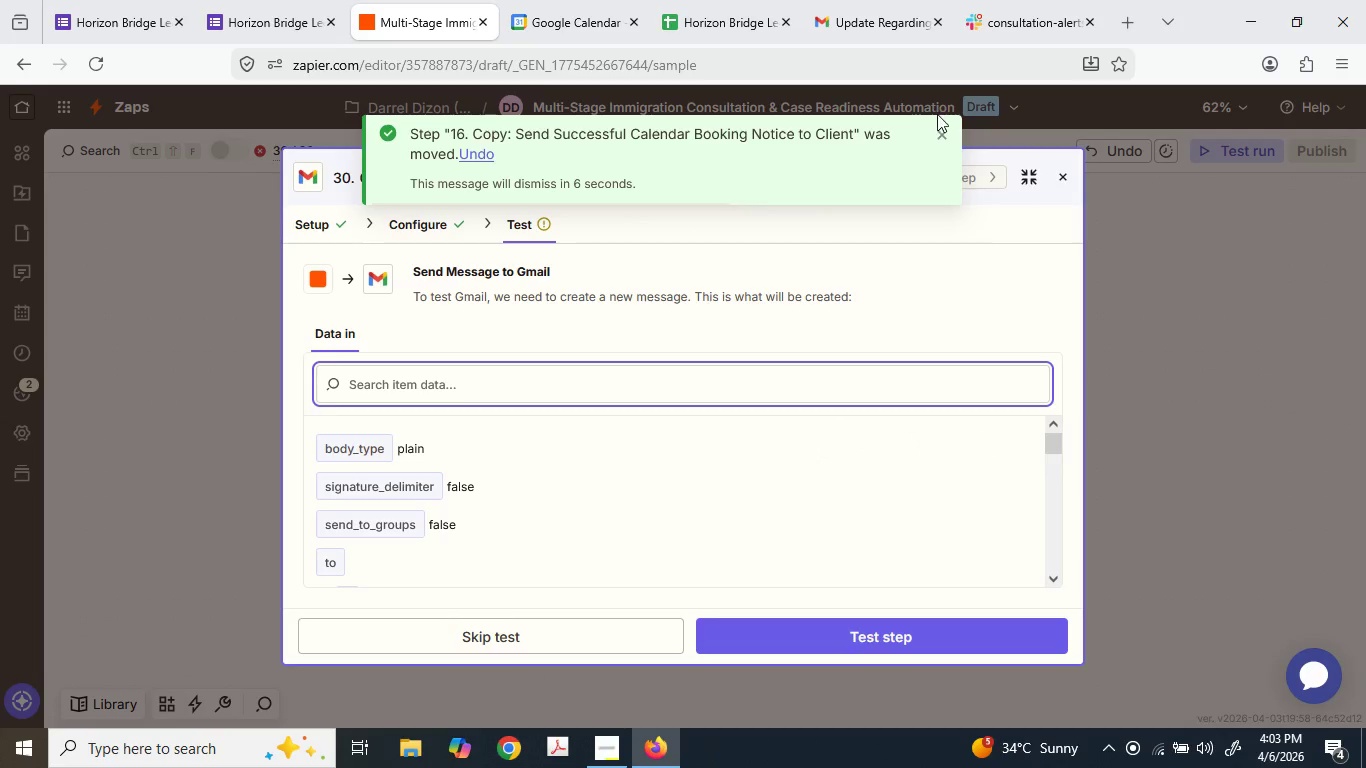 
left_click([939, 132])
 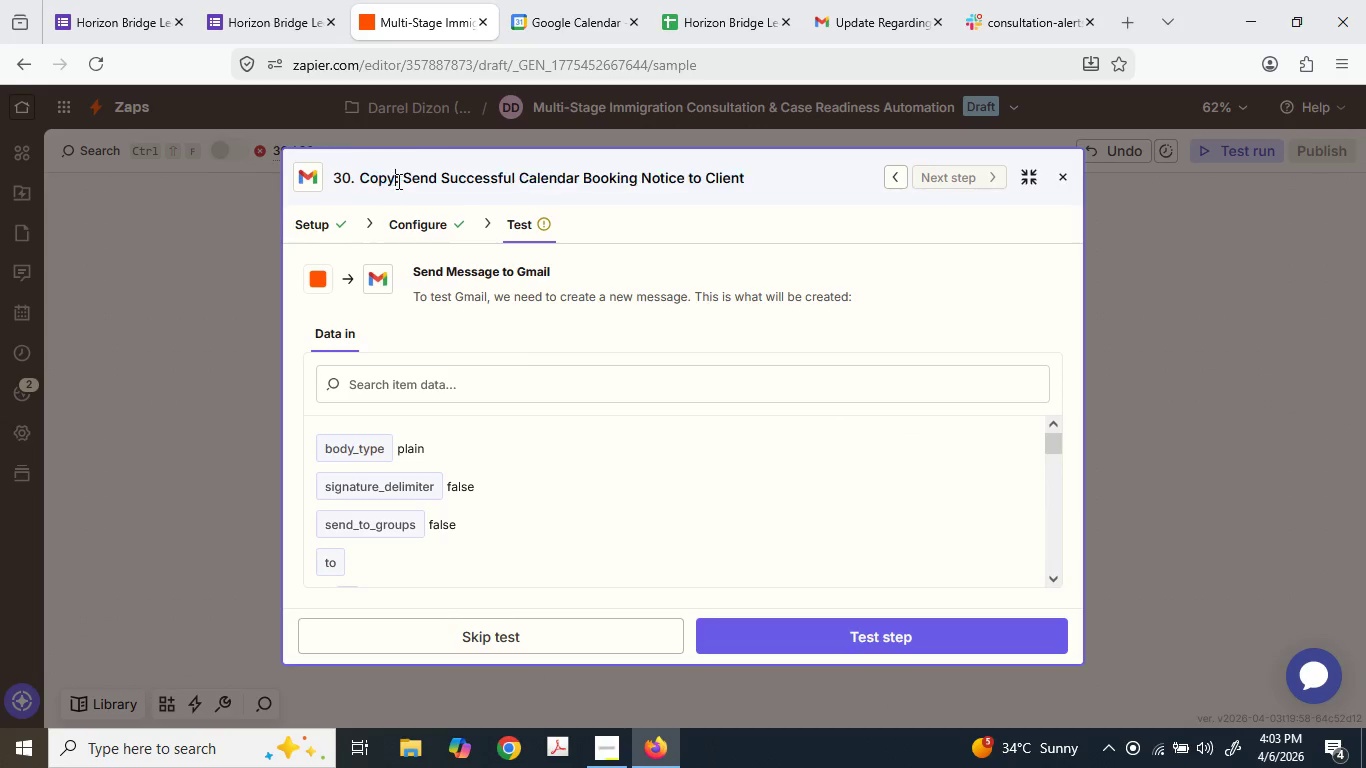 
left_click_drag(start_coordinate=[404, 180], to_coordinate=[345, 160])
 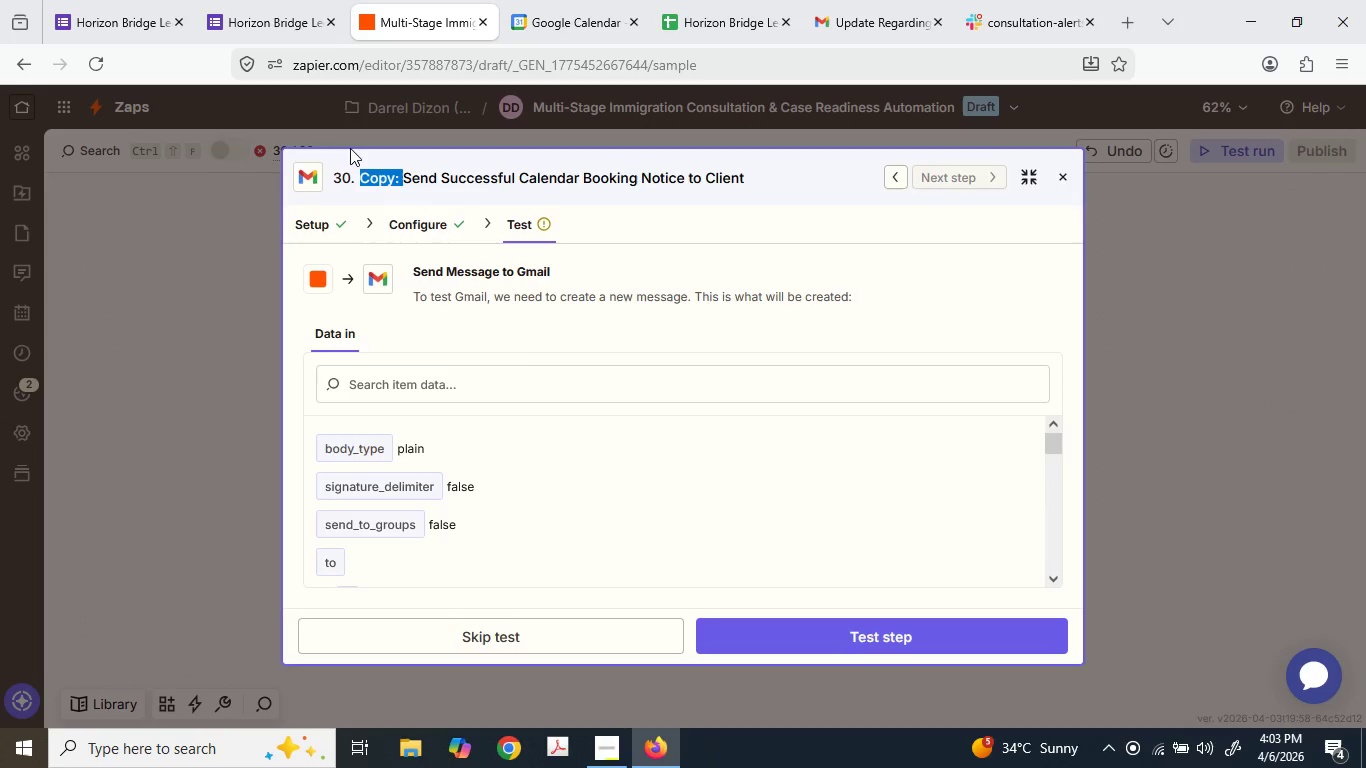 
key(Backspace)
 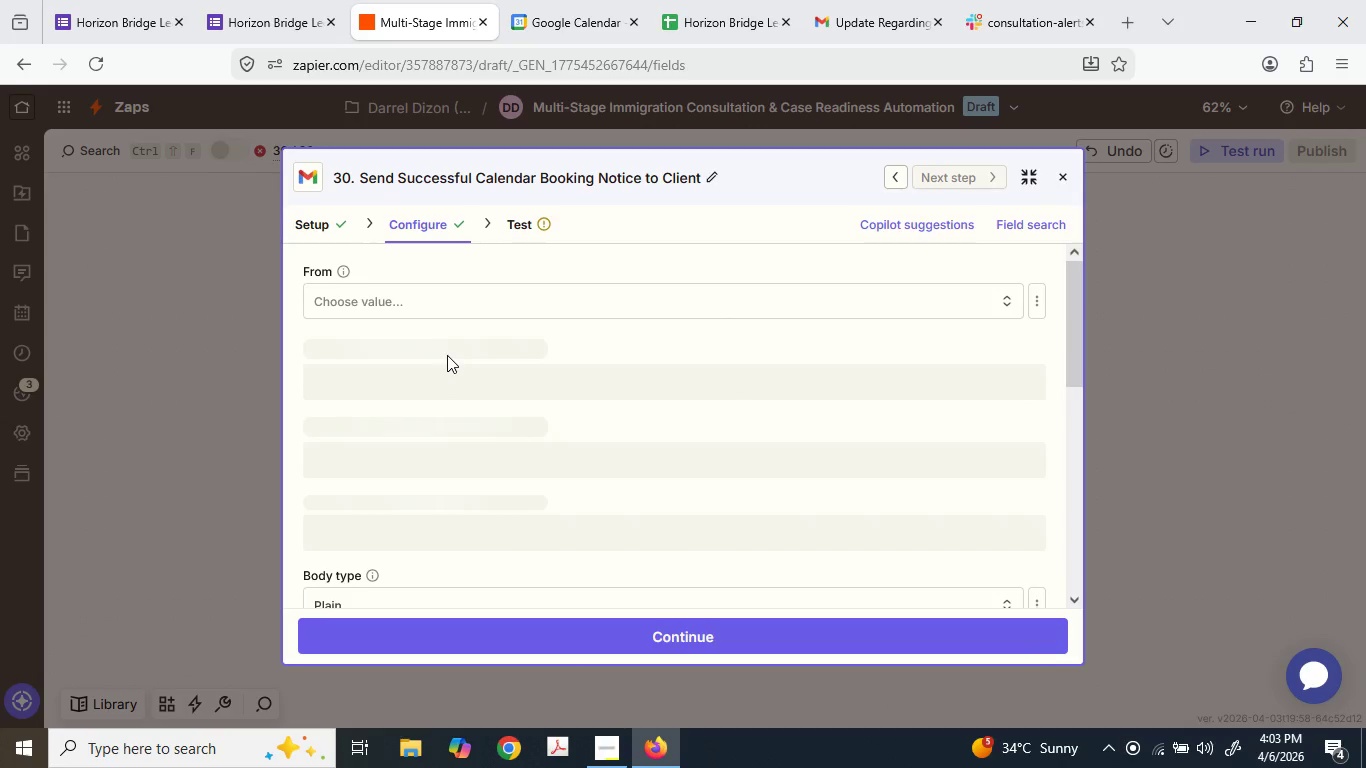 
wait(10.11)
 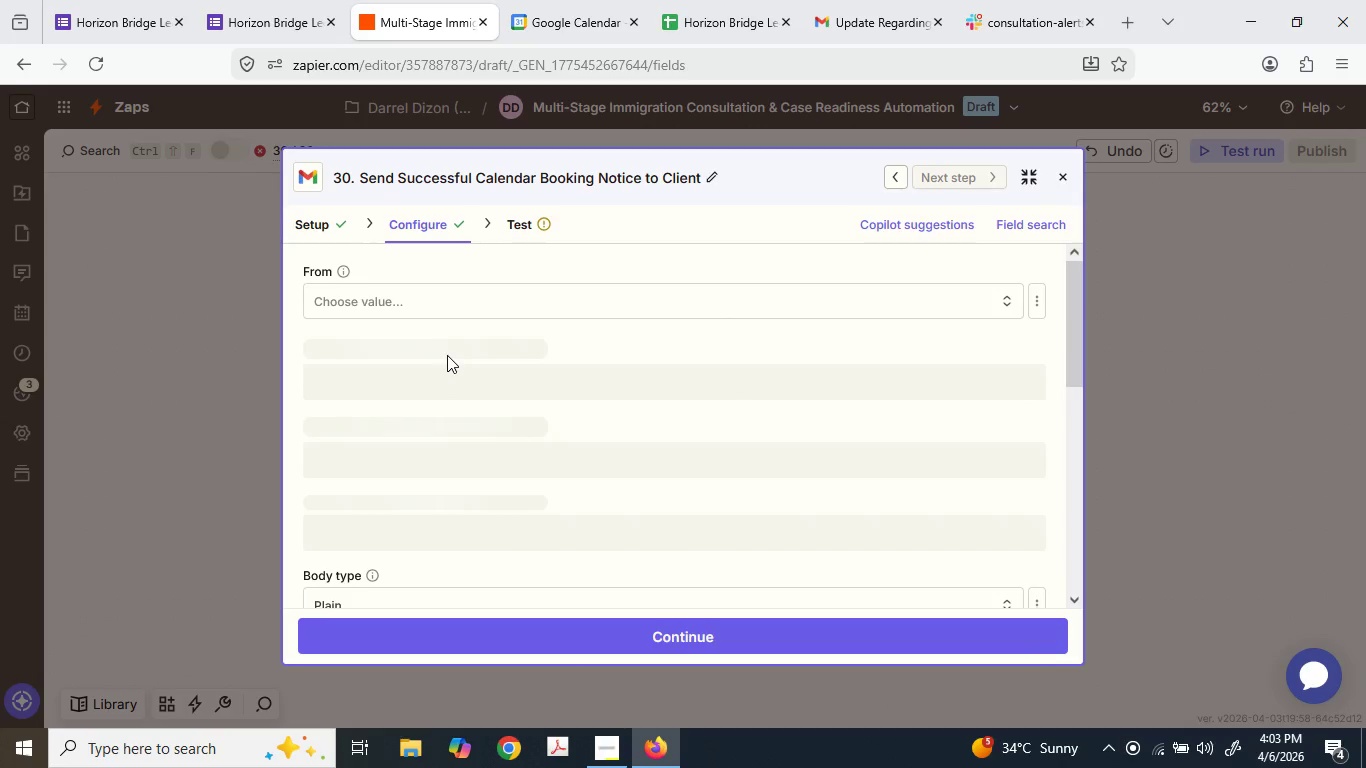 
scroll: coordinate [480, 393], scroll_direction: up, amount: 1.0
 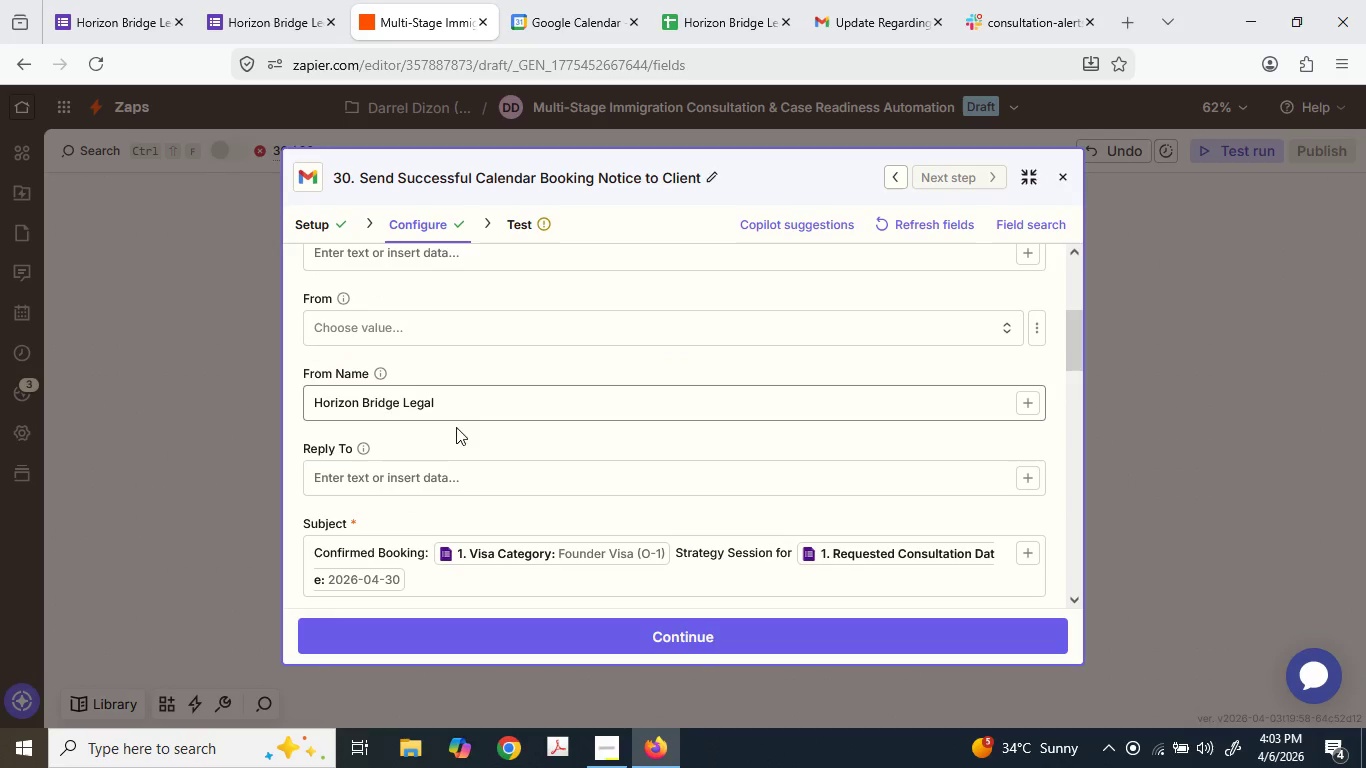 
scroll: coordinate [446, 448], scroll_direction: down, amount: 1.0
 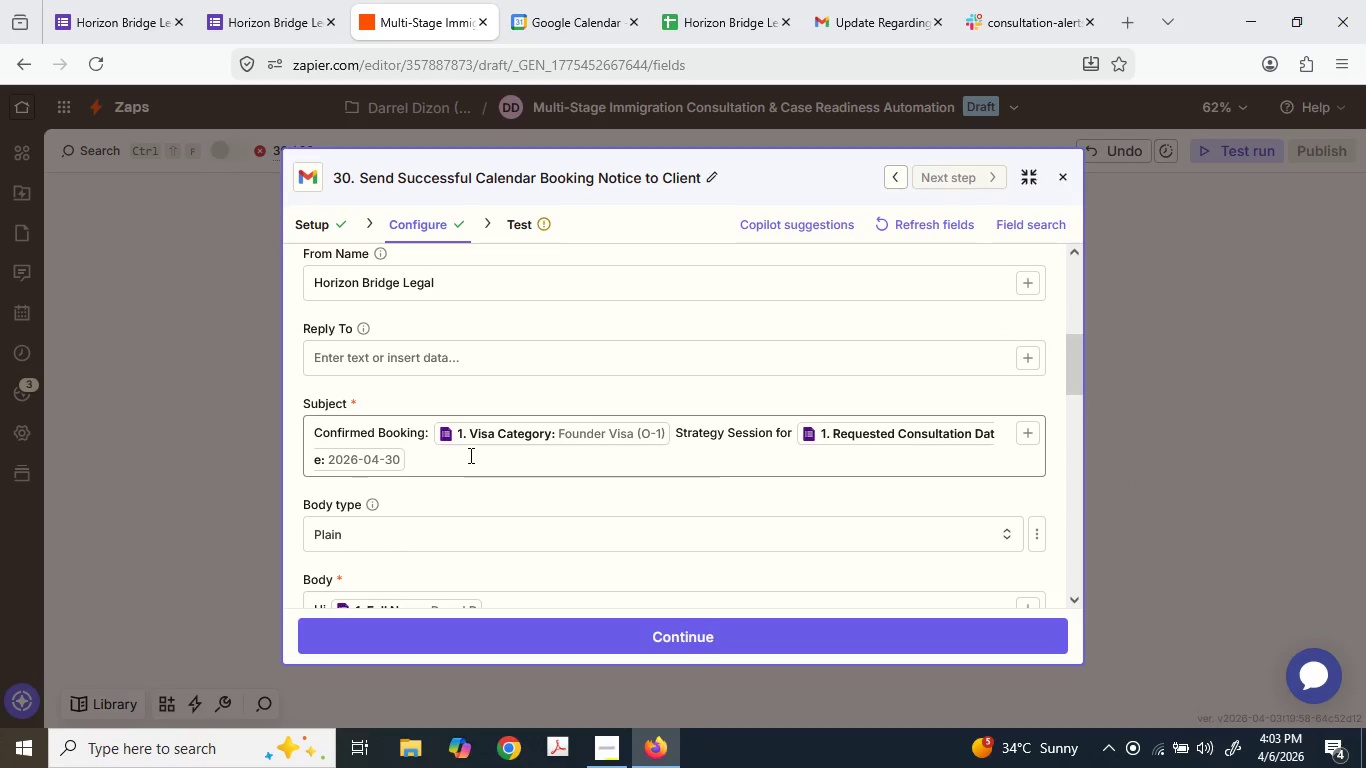 
left_click([469, 455])
 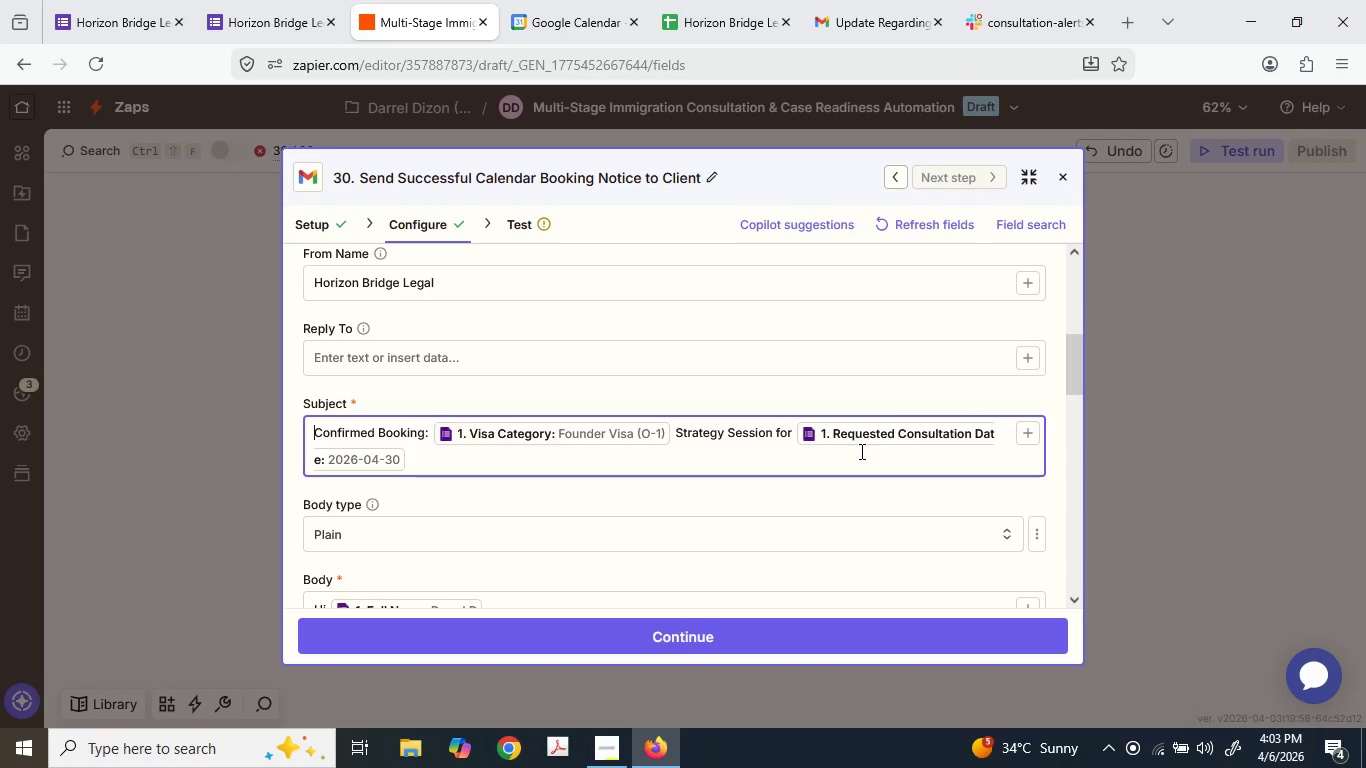 
wait(5.39)
 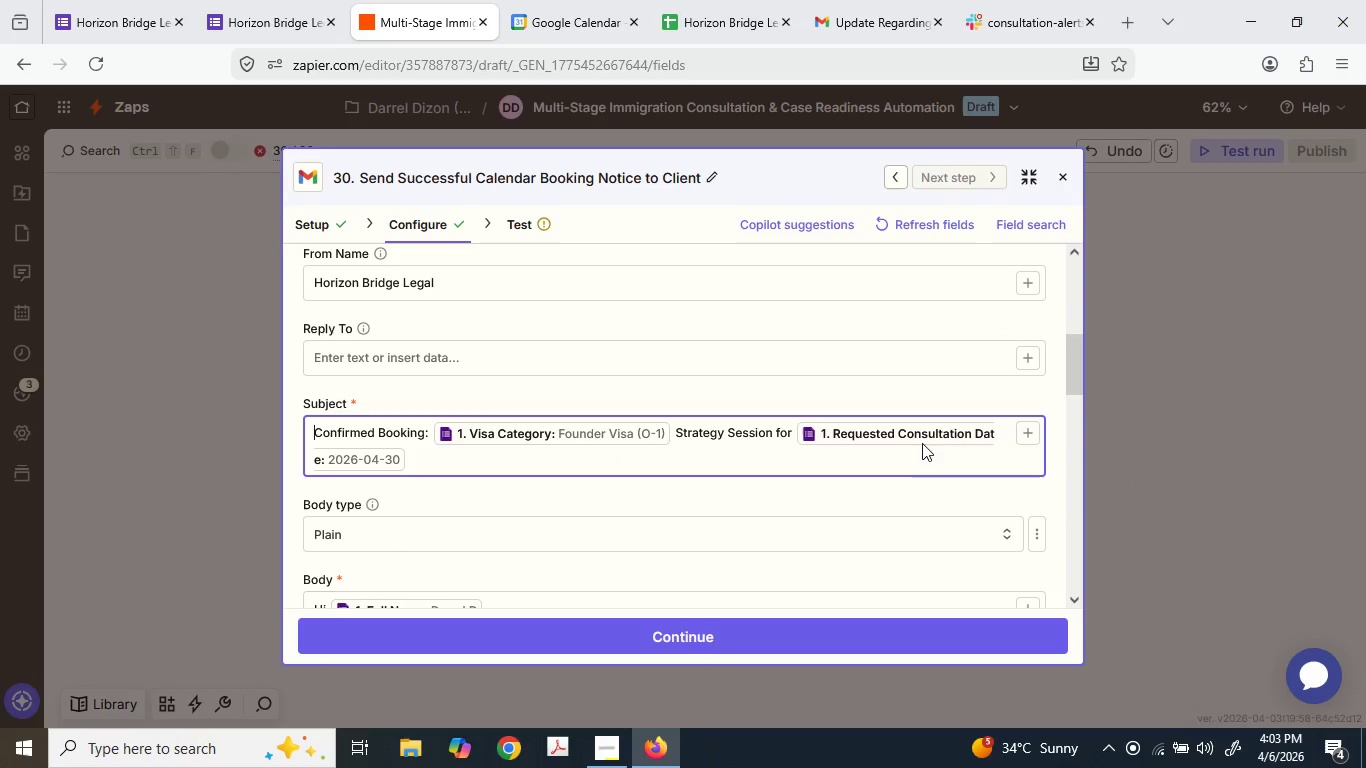 
key(Backspace)
 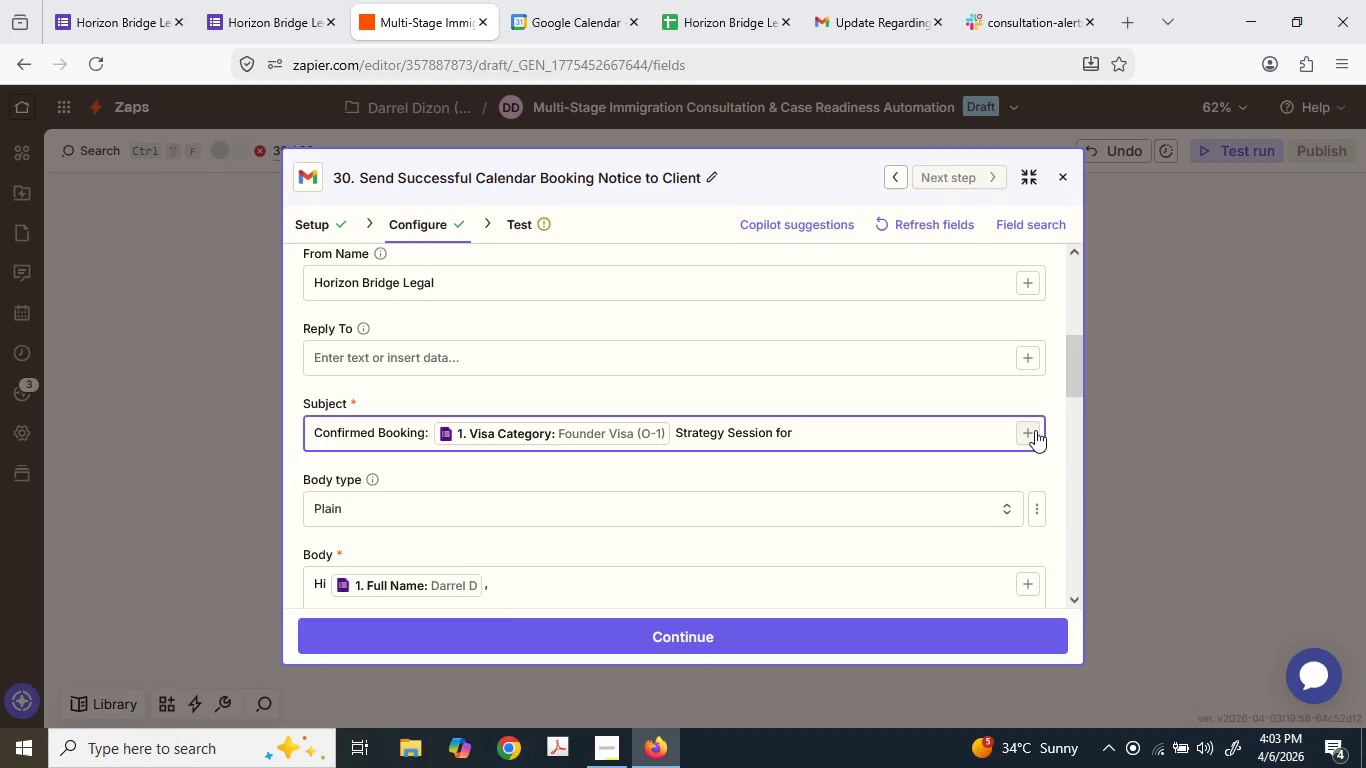 
scroll: coordinate [612, 457], scroll_direction: down, amount: 8.0
 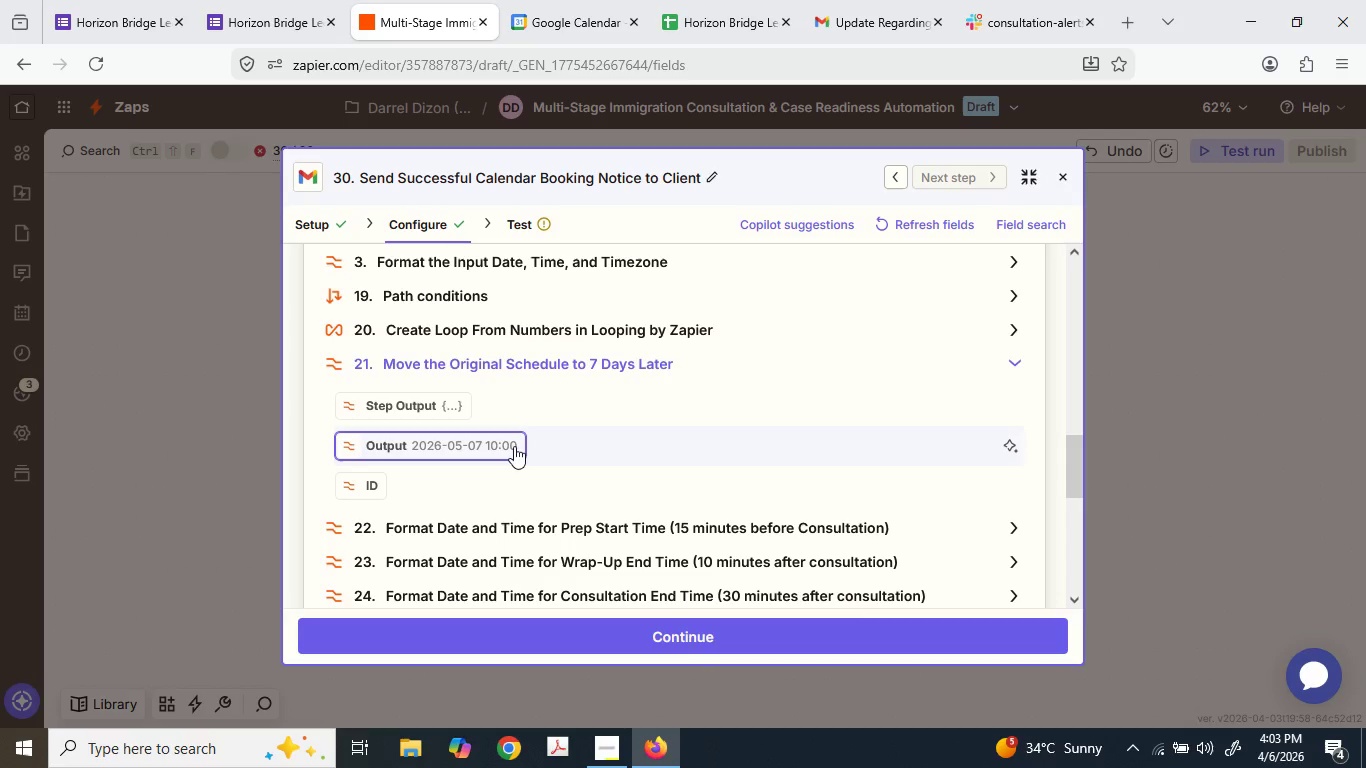 
wait(5.83)
 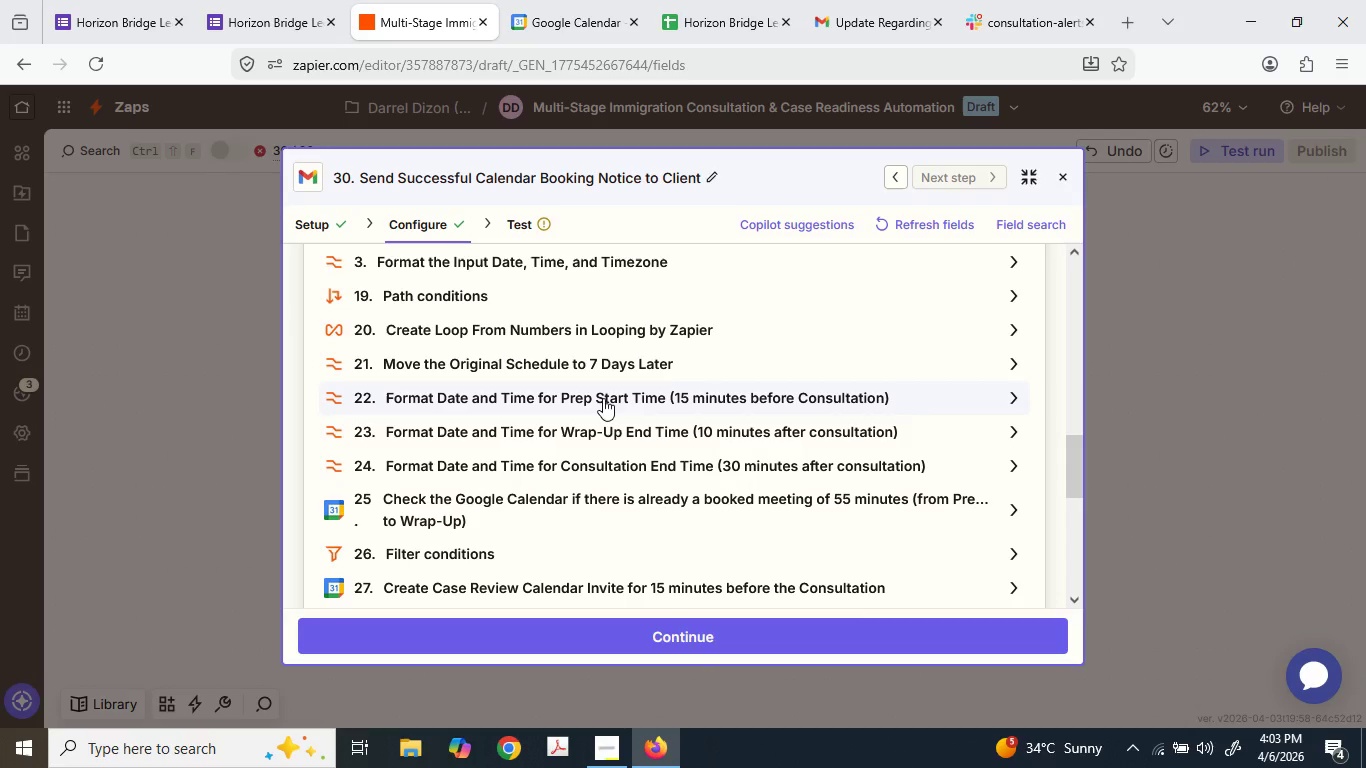 
left_click([512, 445])
 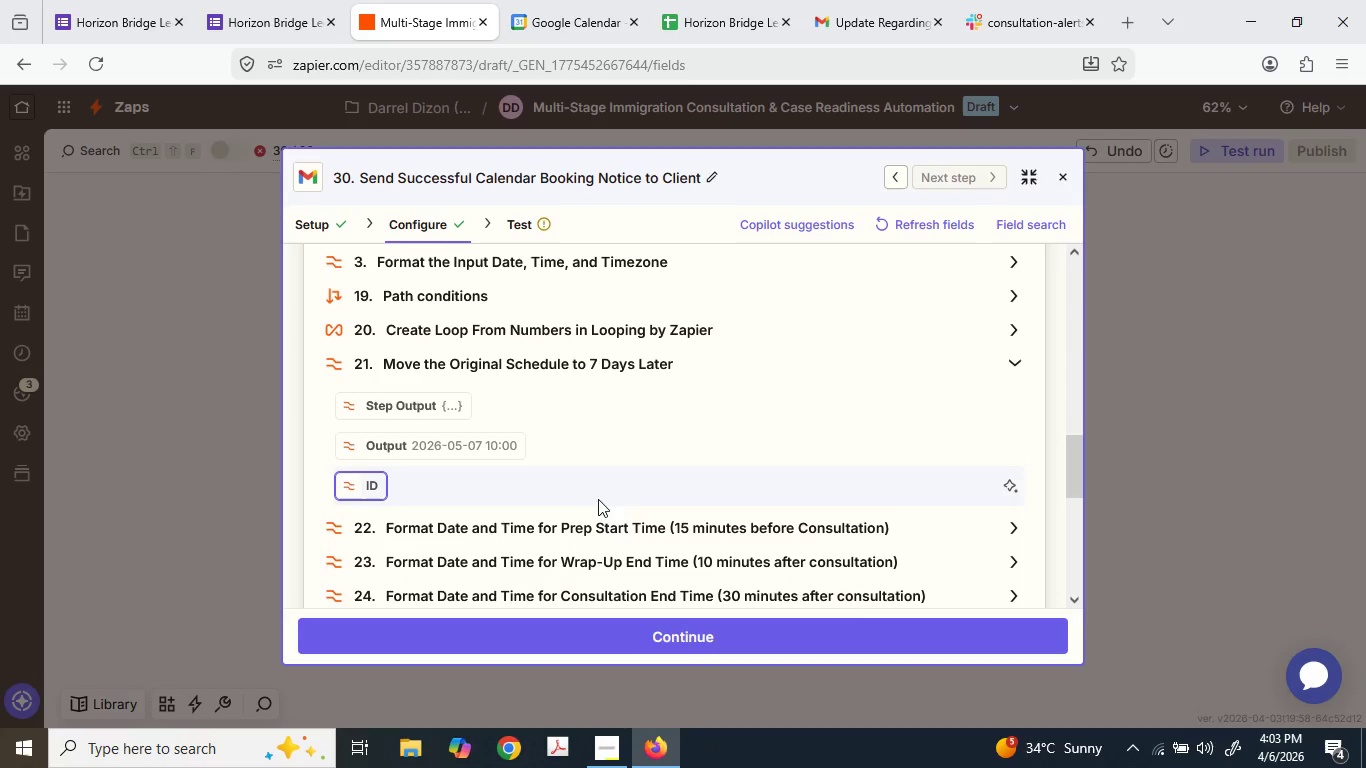 
scroll: coordinate [610, 490], scroll_direction: up, amount: 3.0
 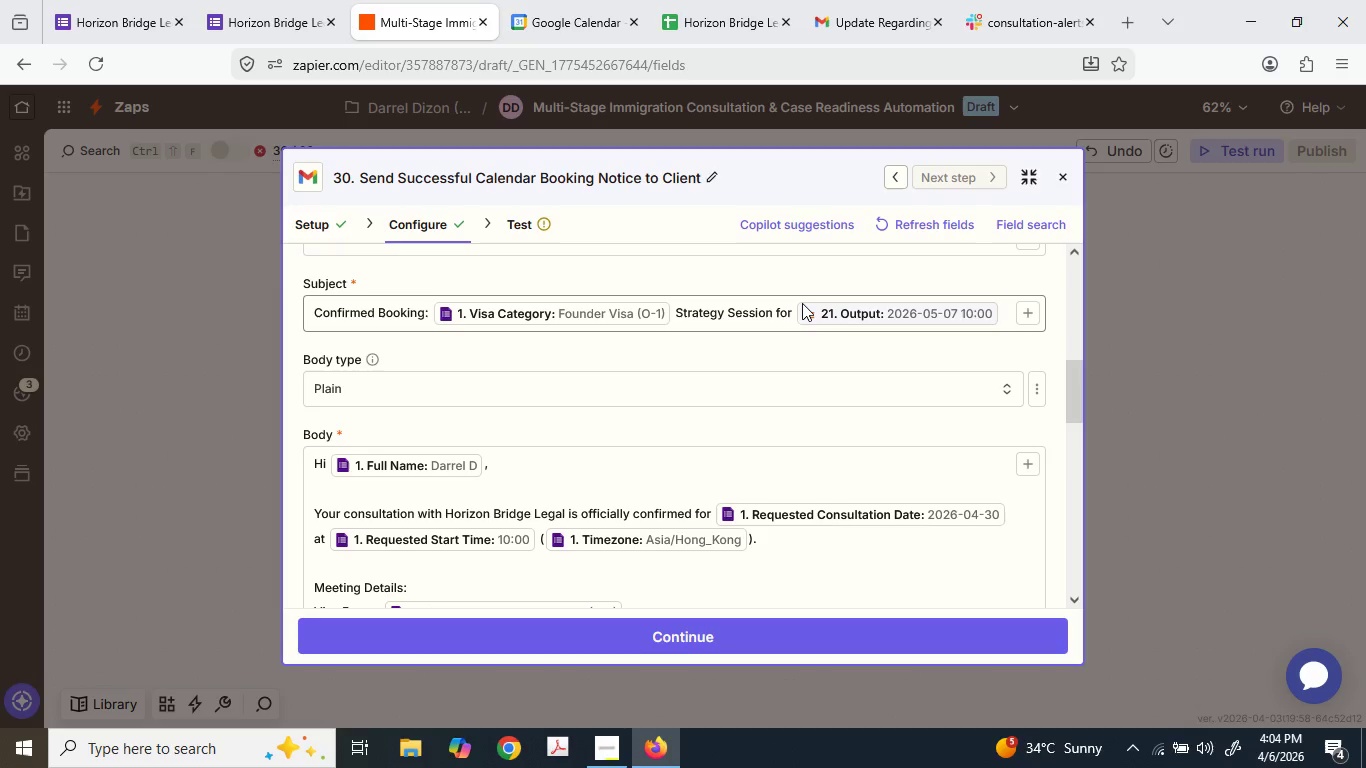 
wait(8.89)
 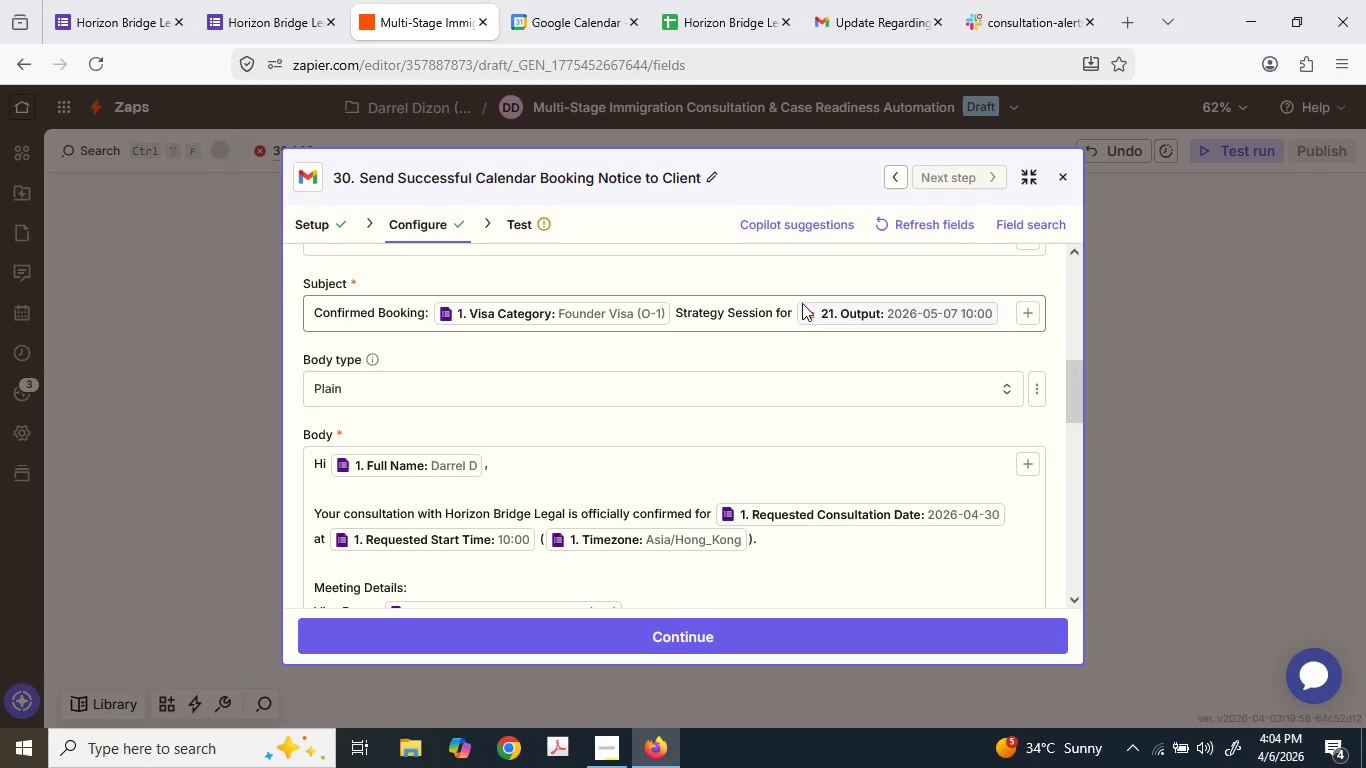 
scroll: coordinate [456, 429], scroll_direction: down, amount: 1.0
 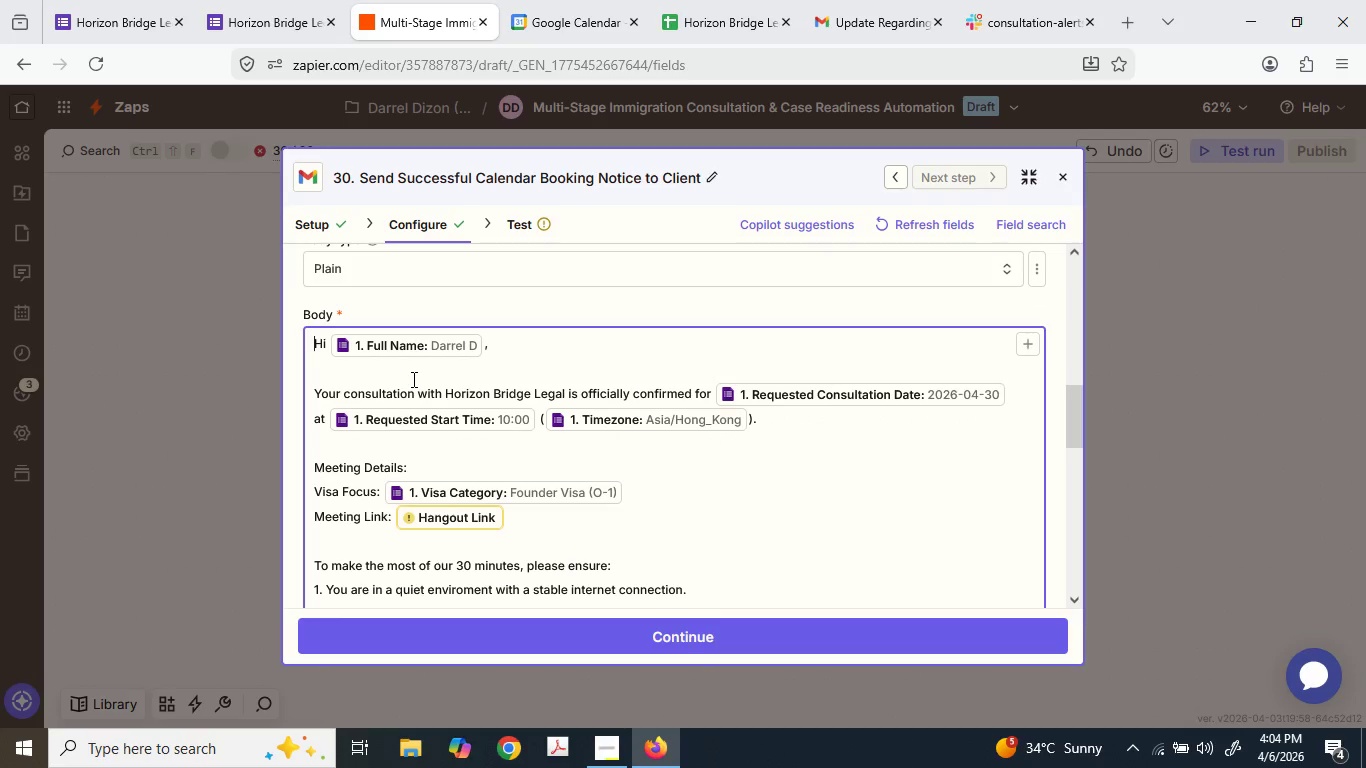 
left_click([309, 394])
 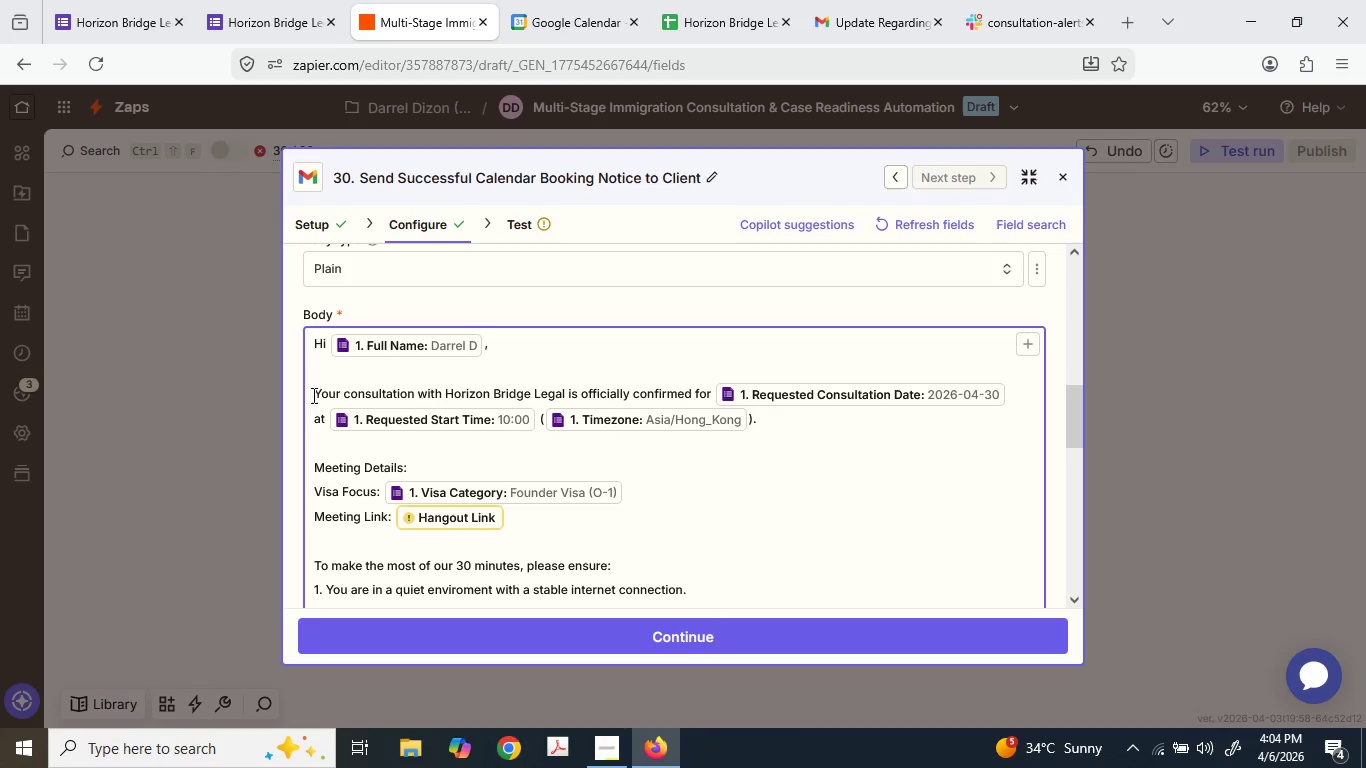 
type(Because o)
 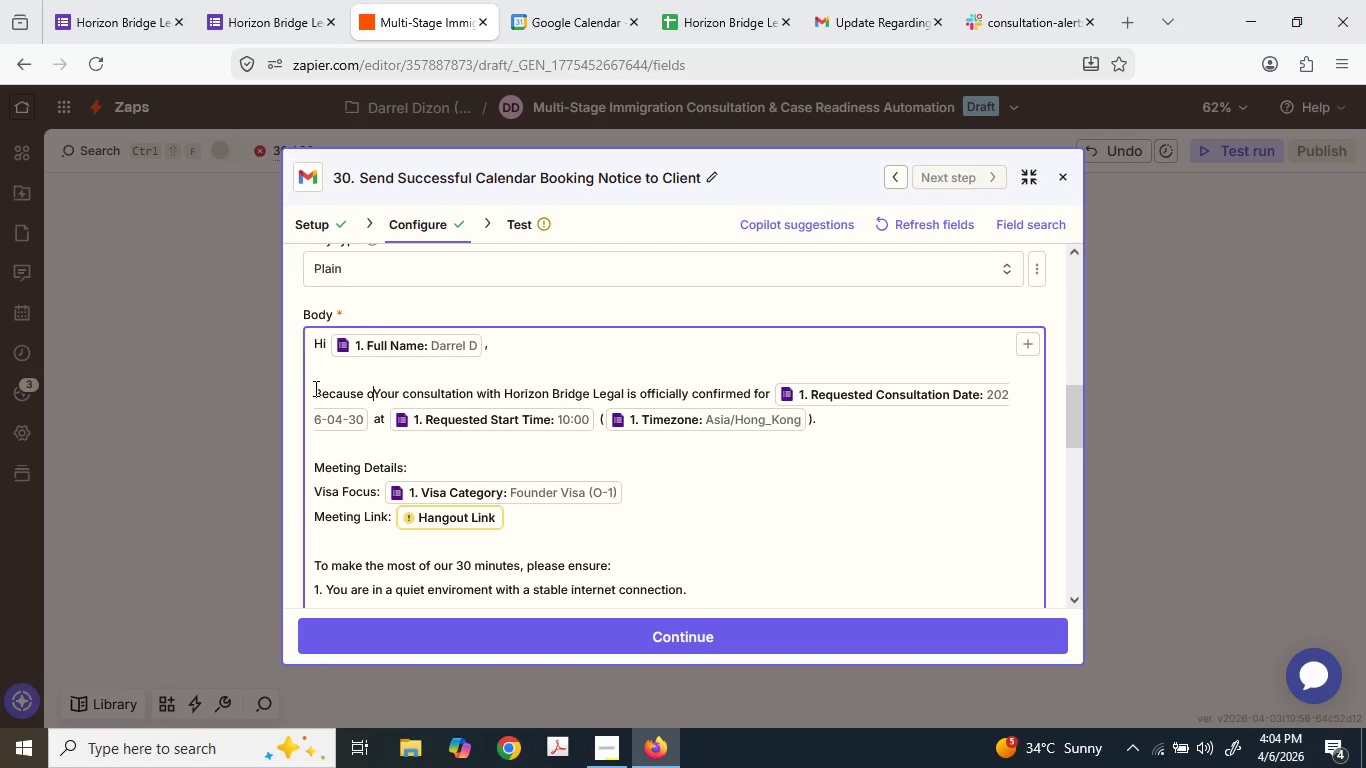 
type(f the )
key(Backspace)
 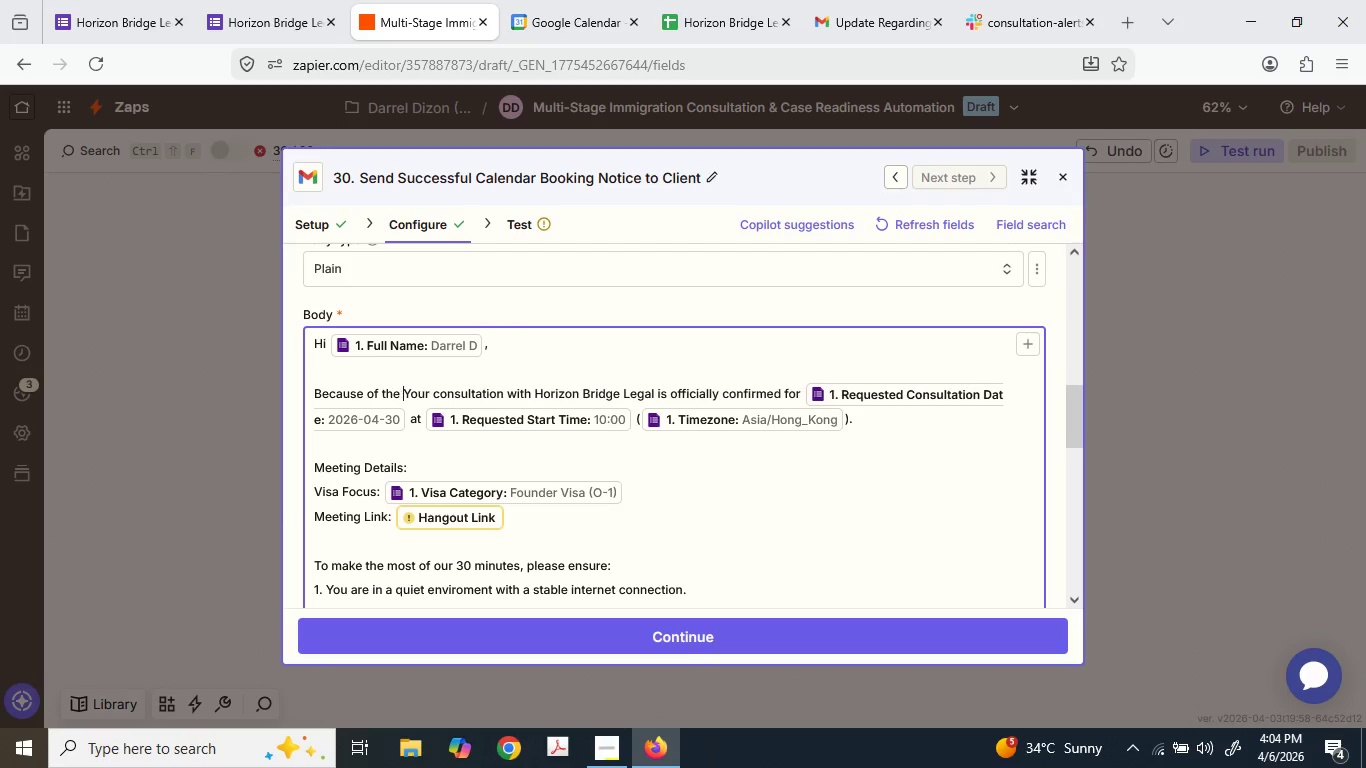 
type( hihg)
key(Backspace)
key(Backspace)
key(Backspace)
type(i)
 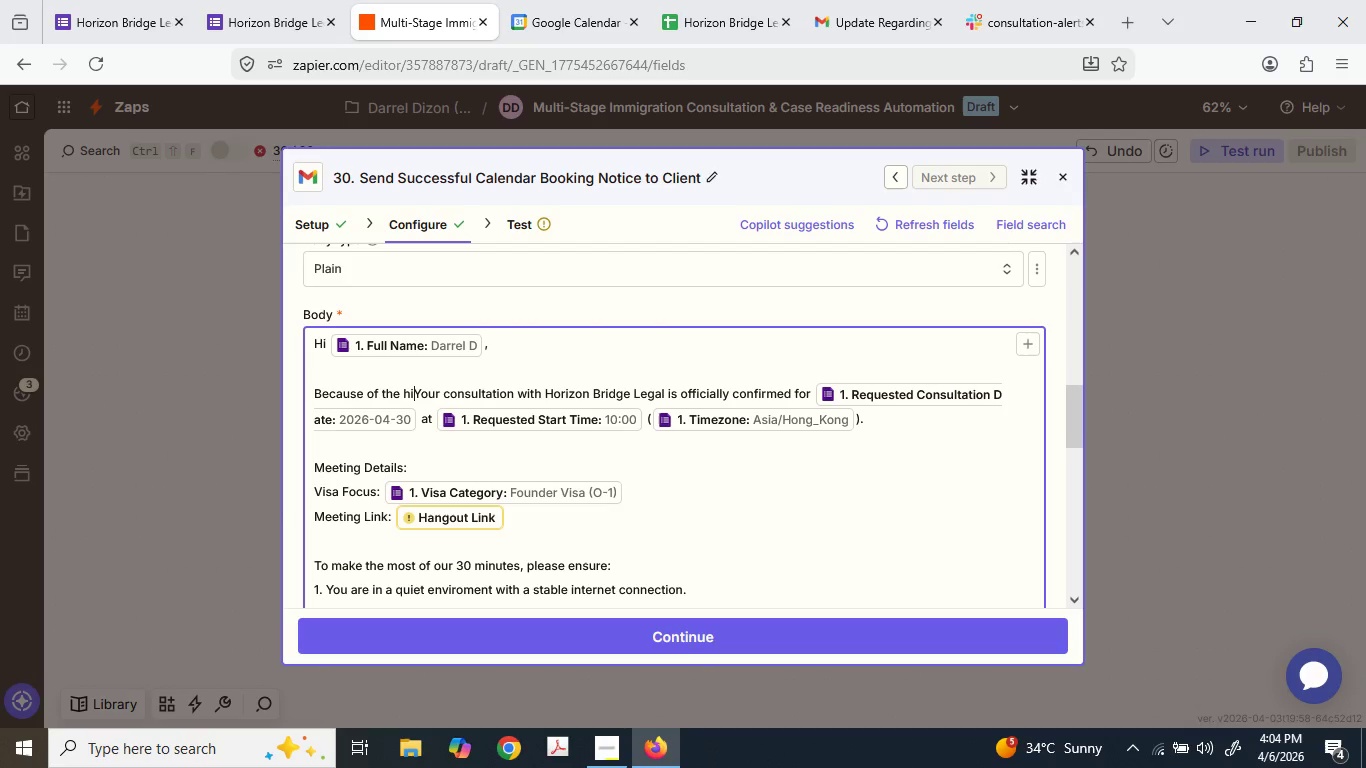 
type(igh volume of i)
key(Backspace)
key(Backspace)
type(g)
key(Backspace)
type(i)
 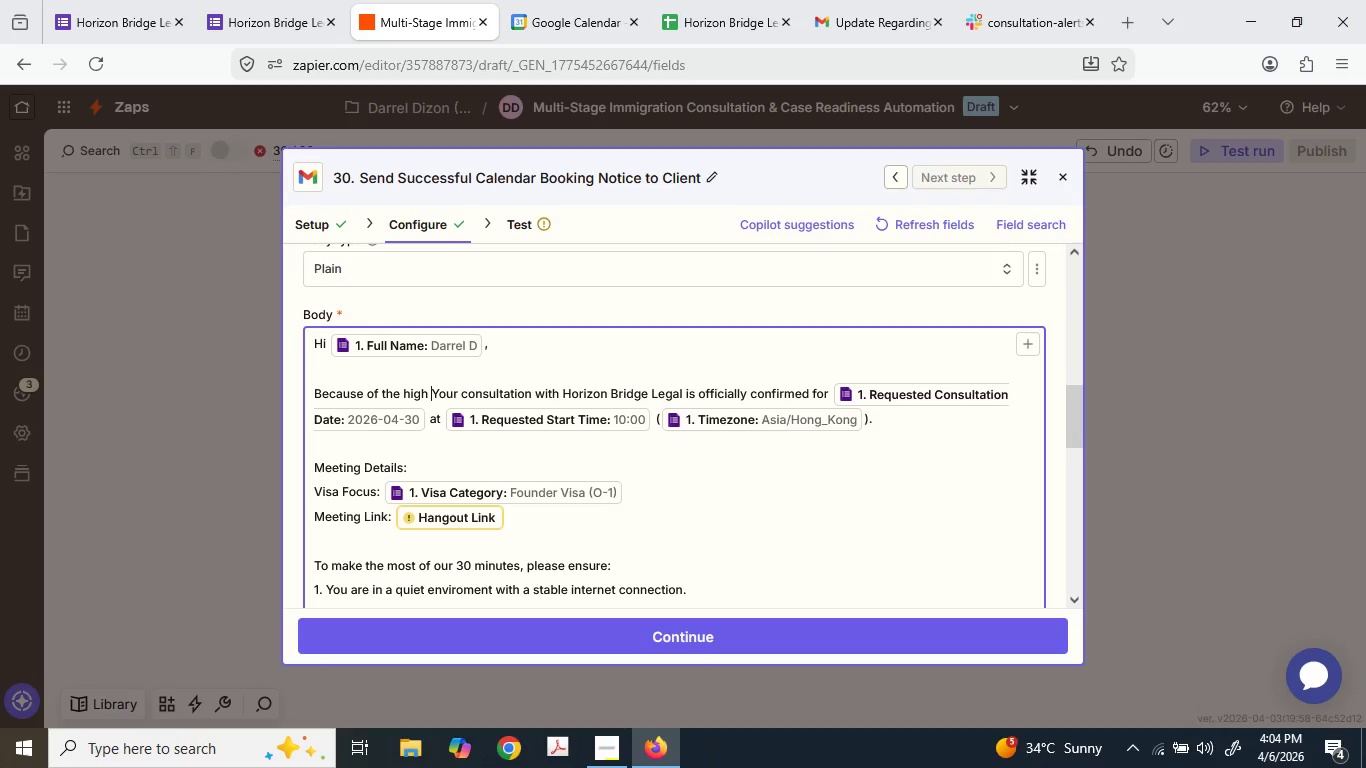 
type(gh volume of inquiries )
key(Backspace)
 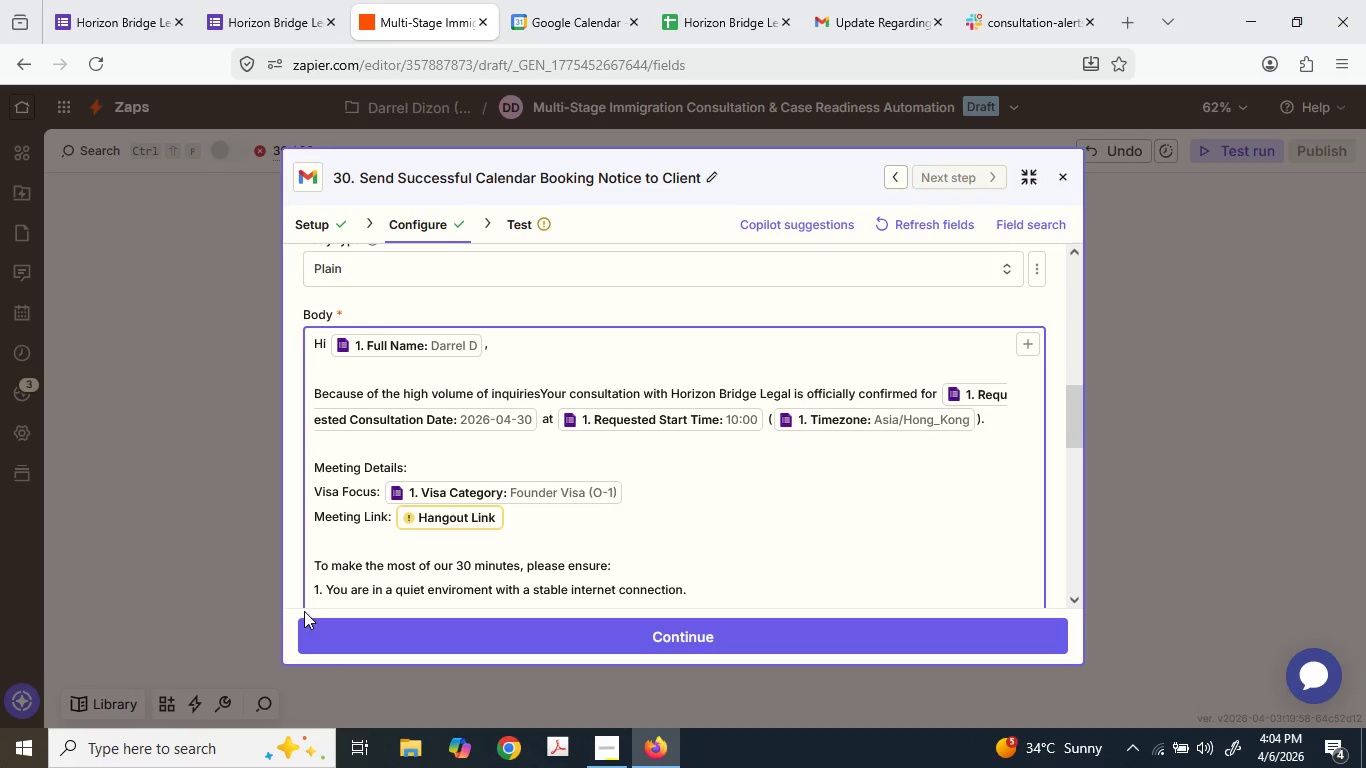 
type( wea )
key(Backspace)
key(Backspace)
 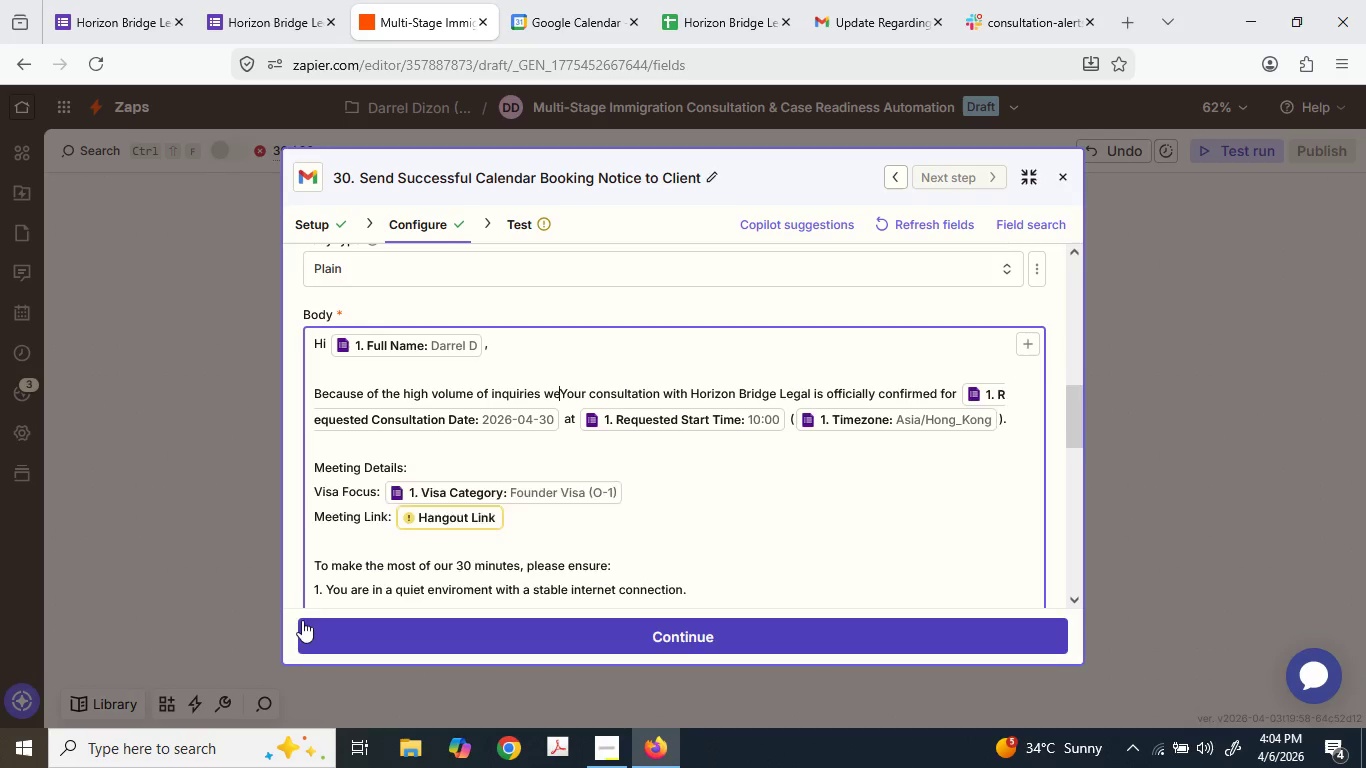 
type( are currently managi)
key(Backspace)
key(Backspace)
type(gin)
 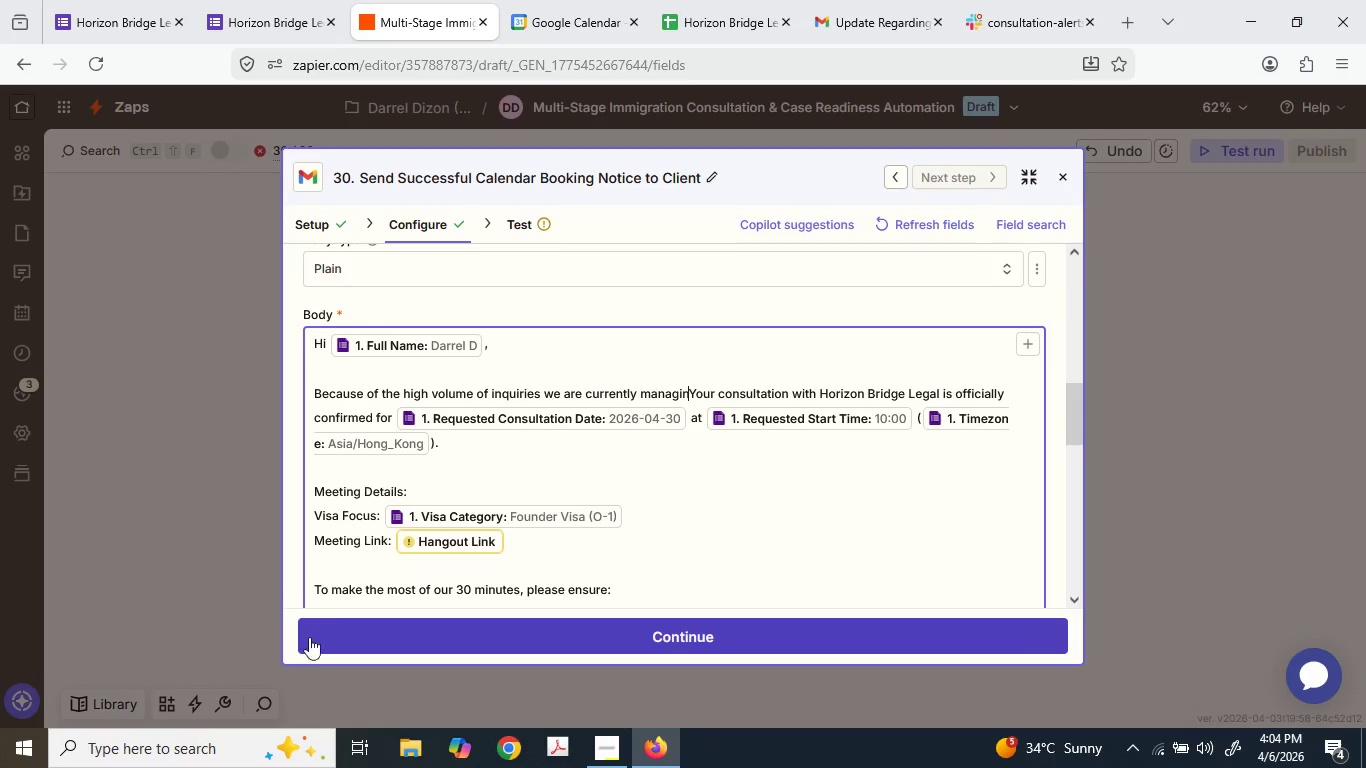 
key(Comma)
 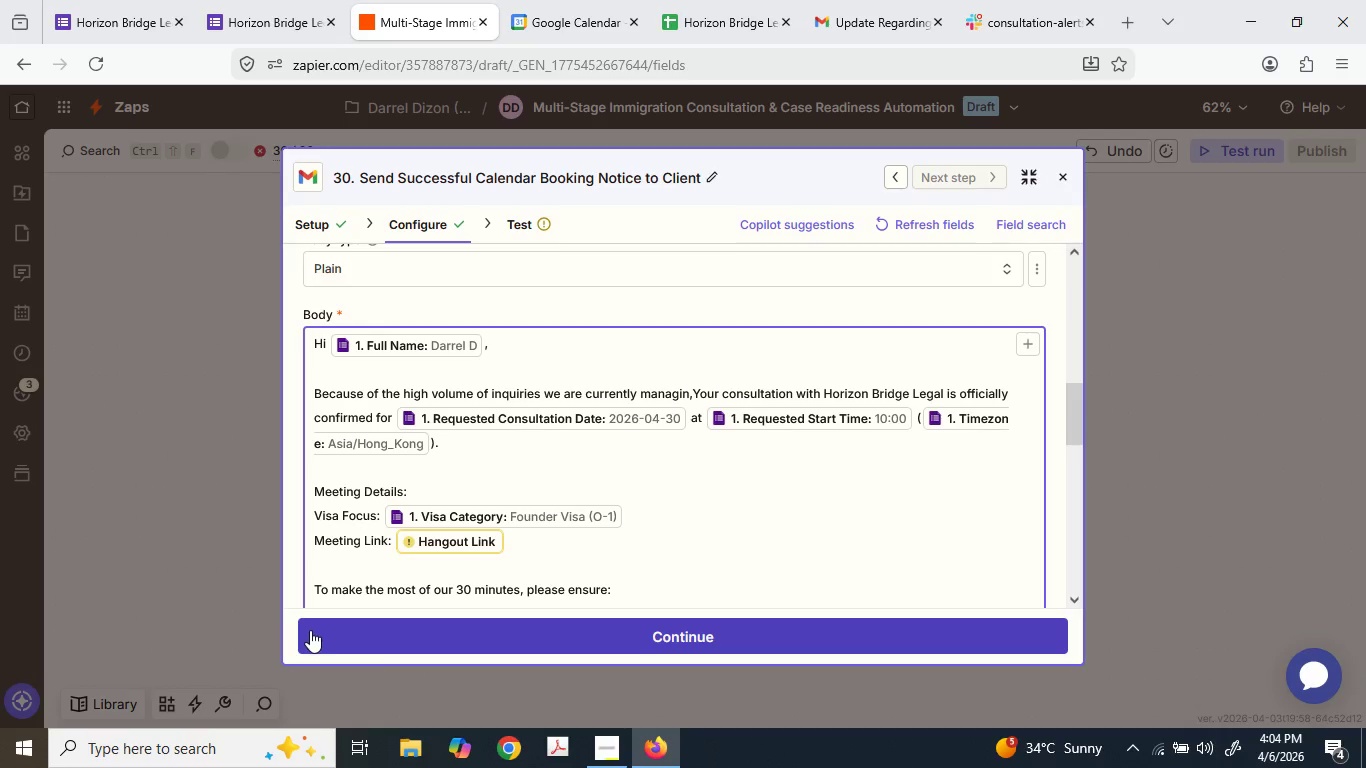 
key(Space)
 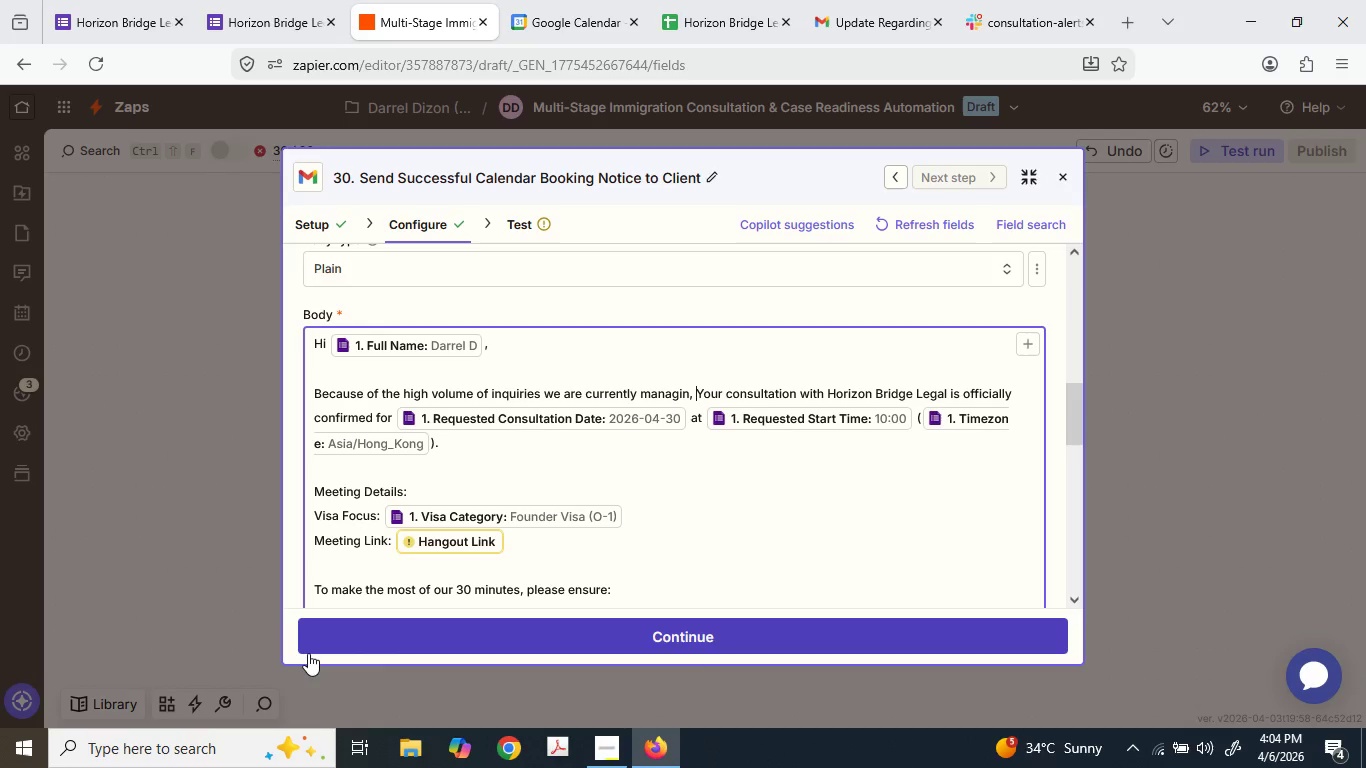 
key(ArrowRight)
 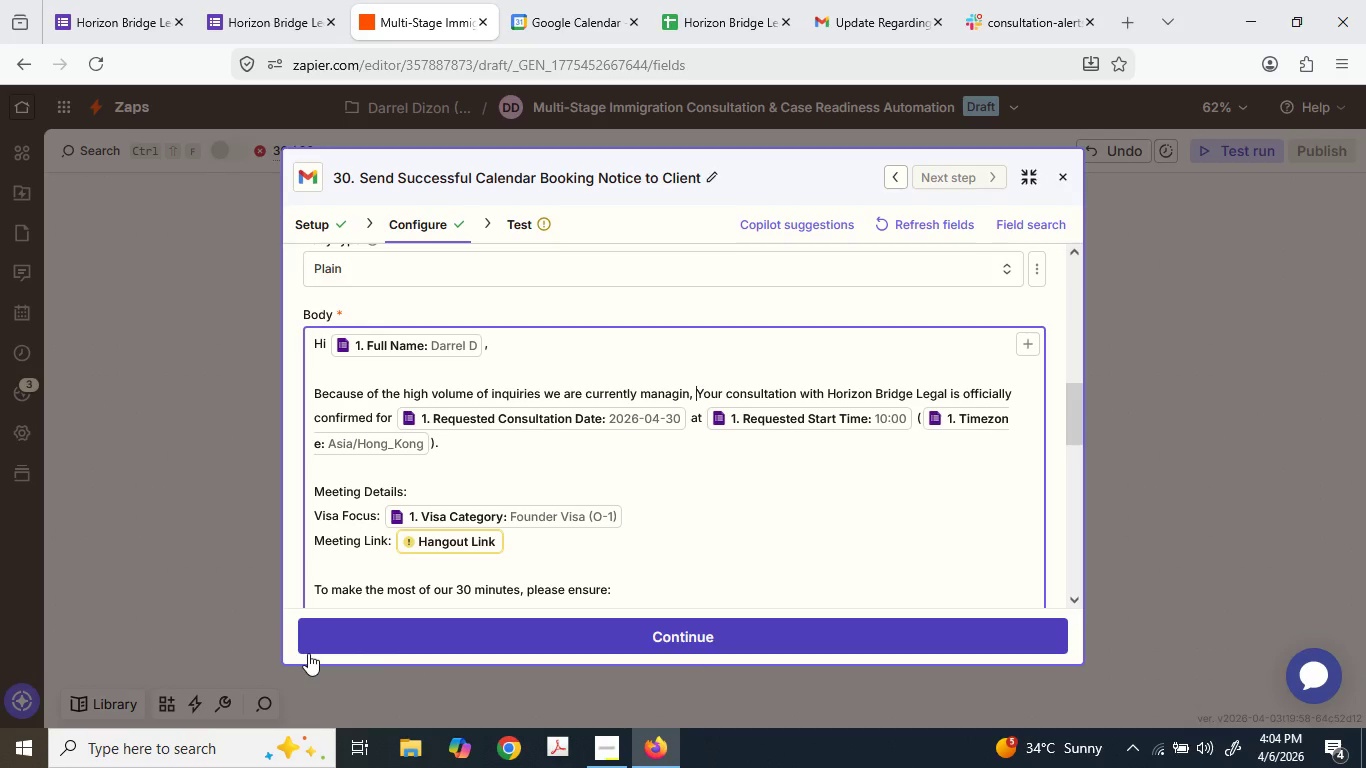 
key(ArrowLeft)
 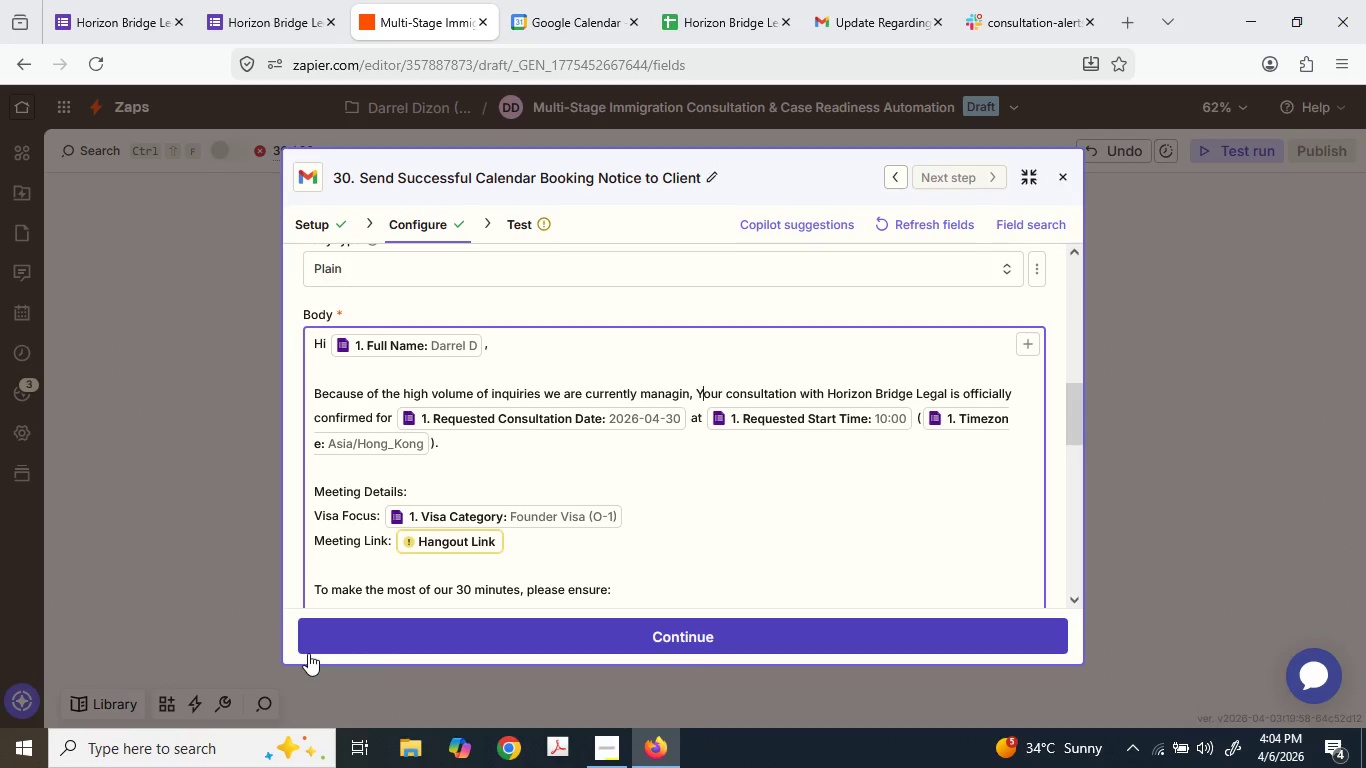 
key(ArrowRight)
 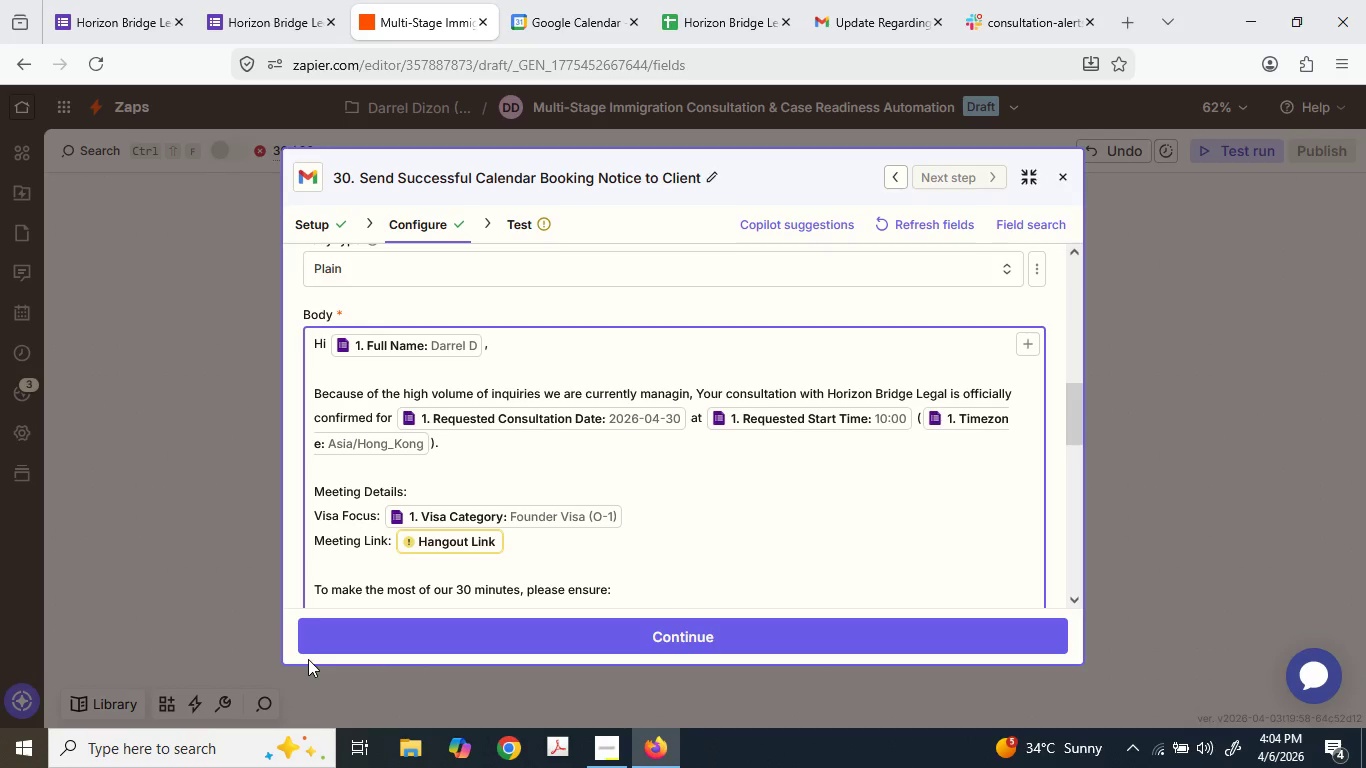 
key(ArrowLeft)
 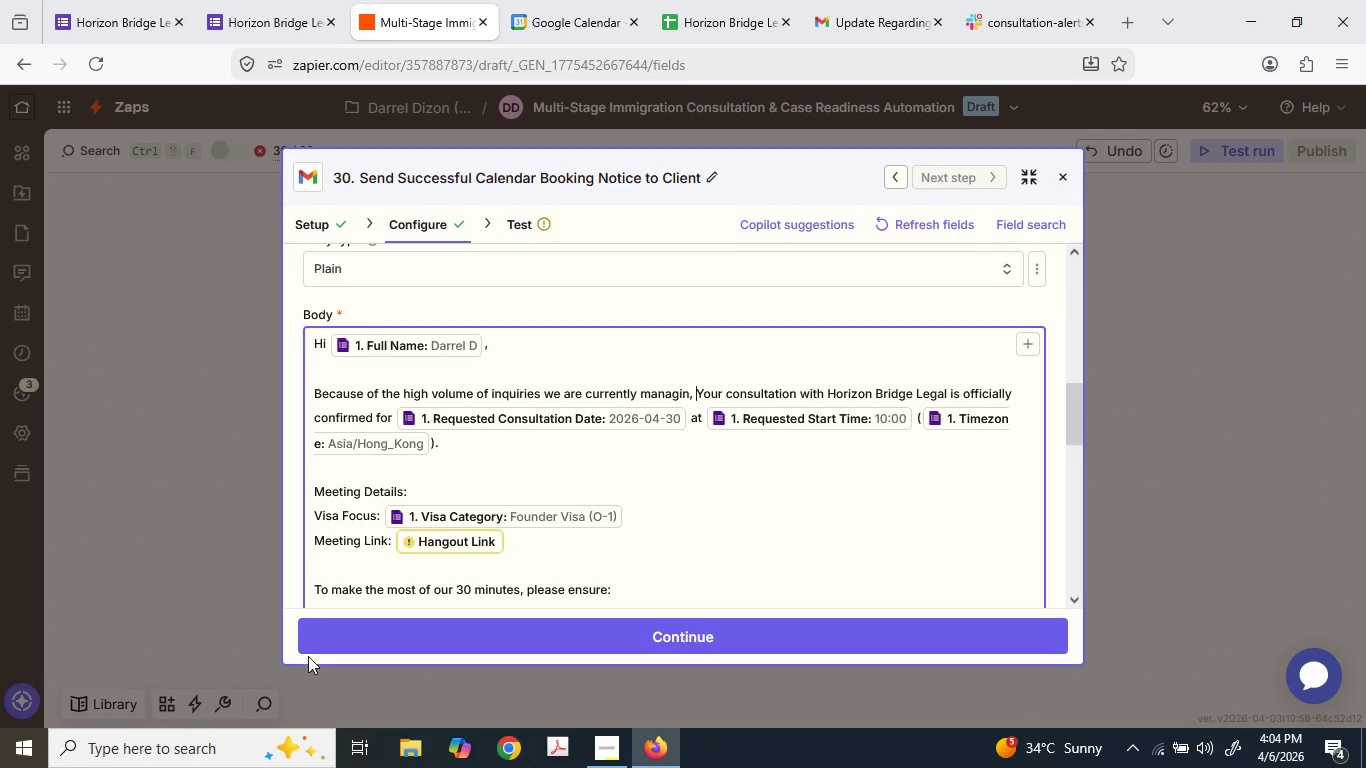 
key(ArrowLeft)
 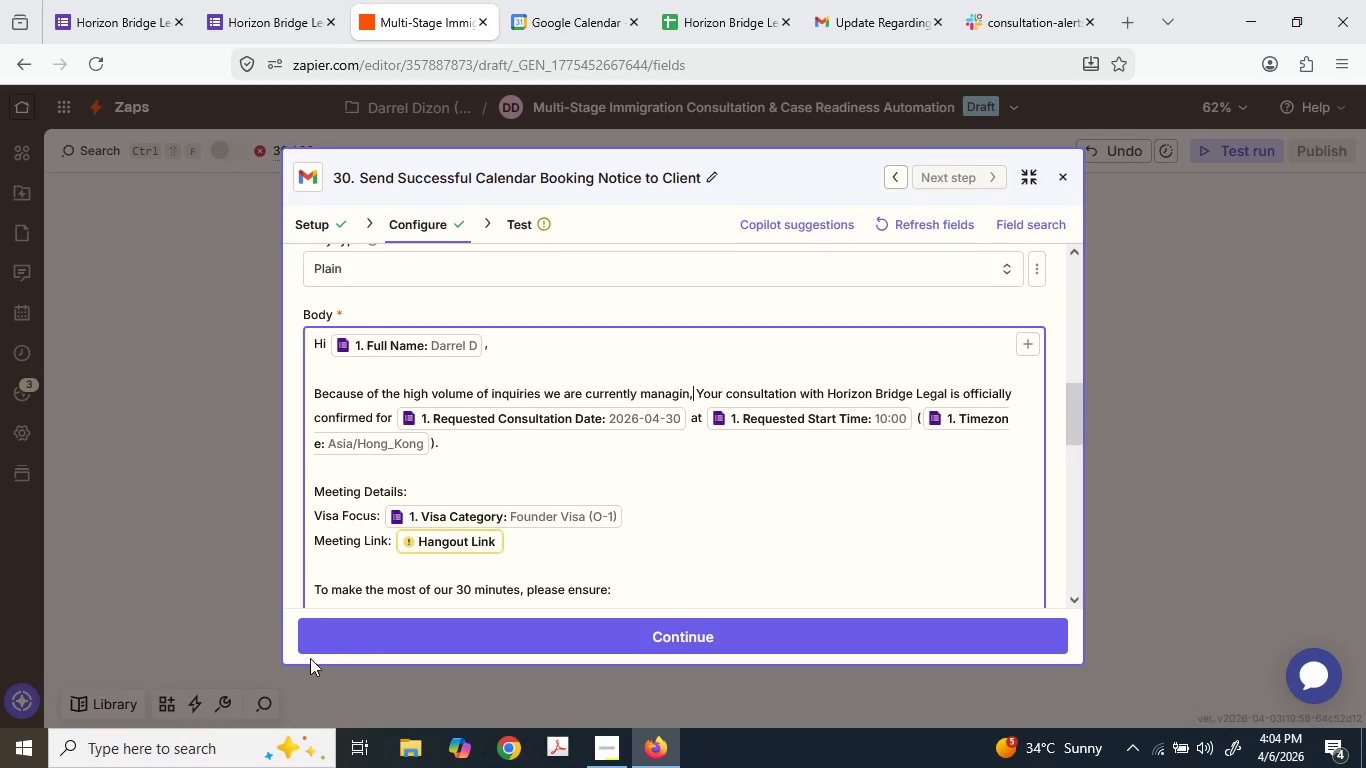 
key(ArrowLeft)
 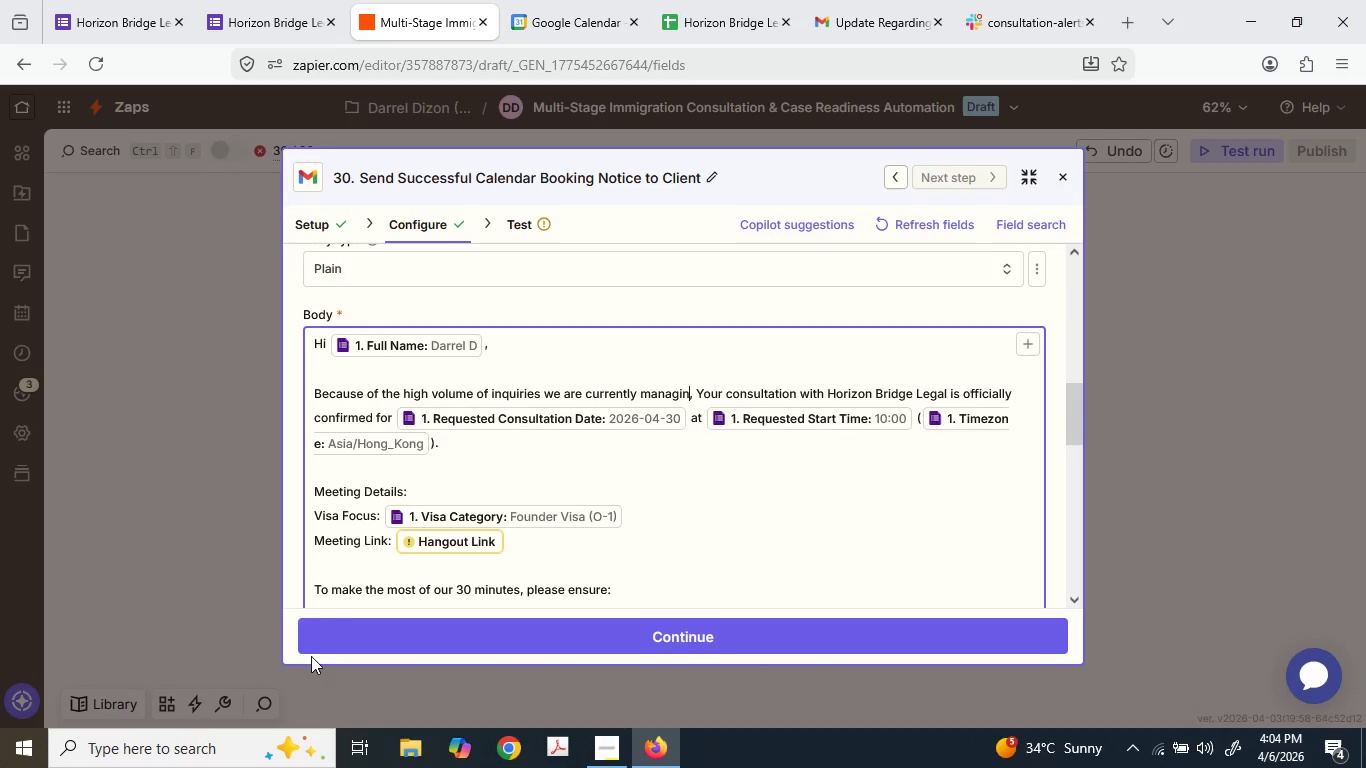 
key(G)
 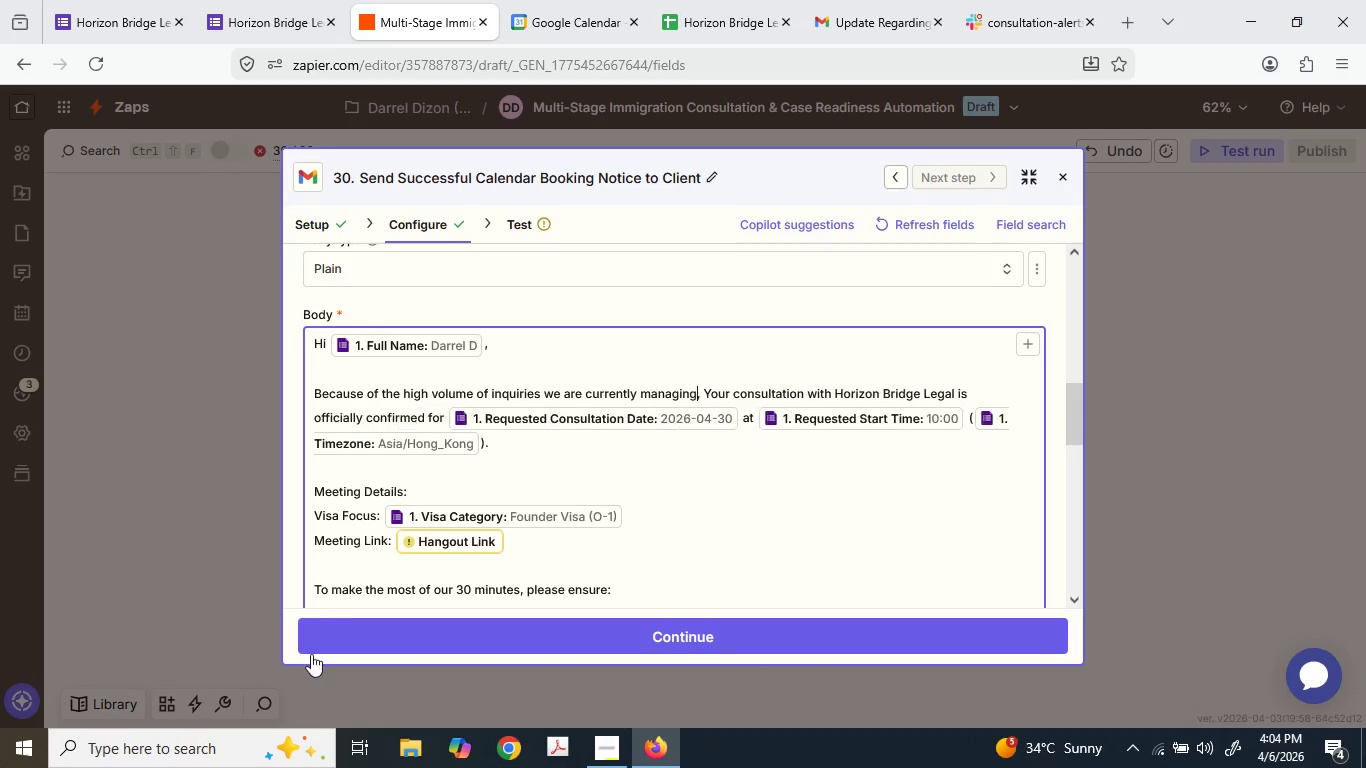 
key(ArrowRight)
 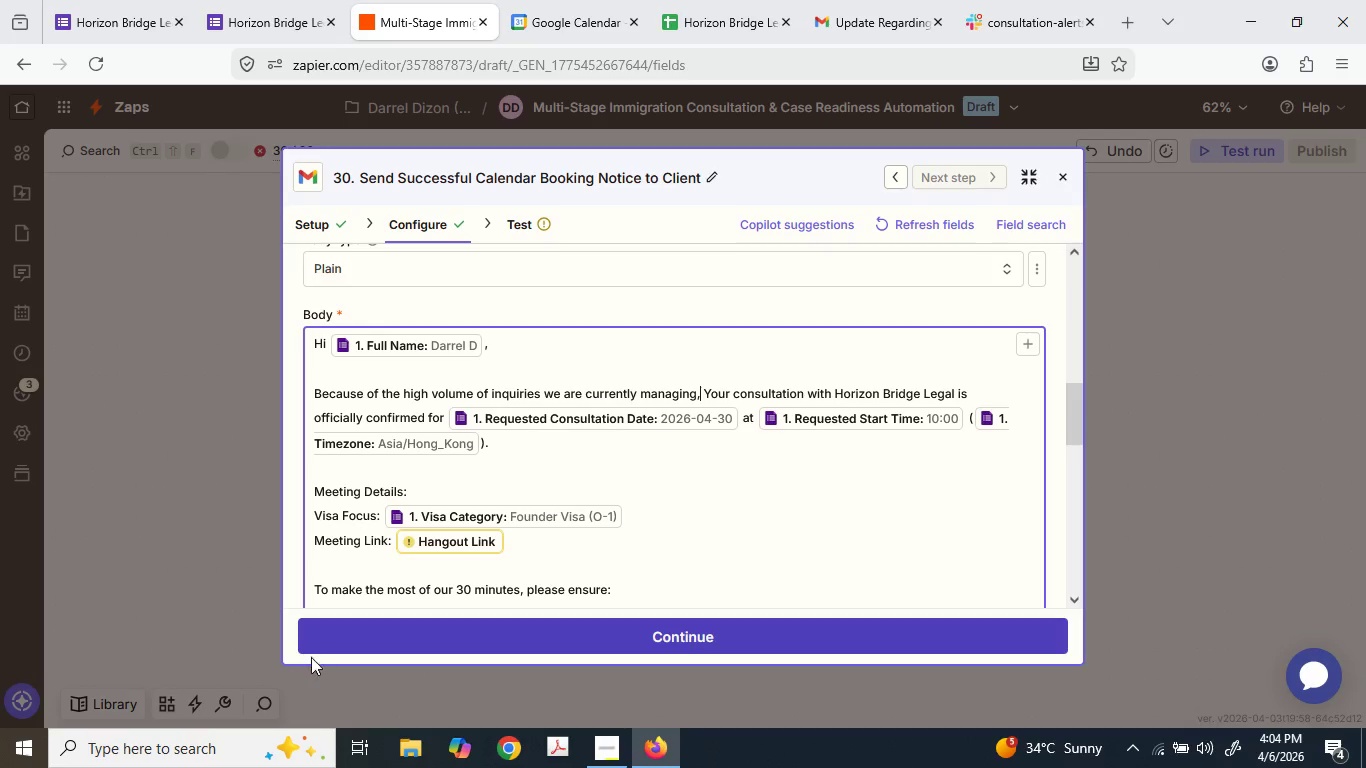 
key(ArrowRight)
 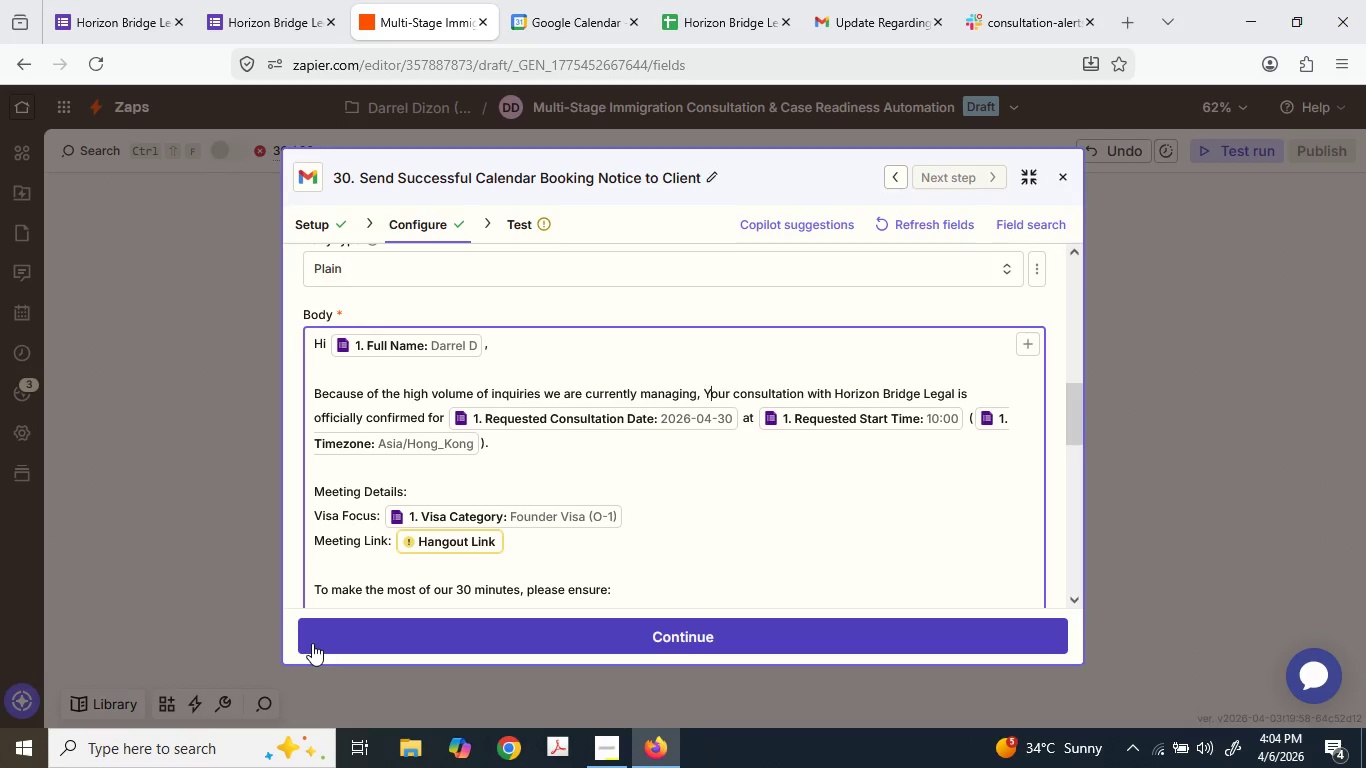 
key(ArrowRight)
 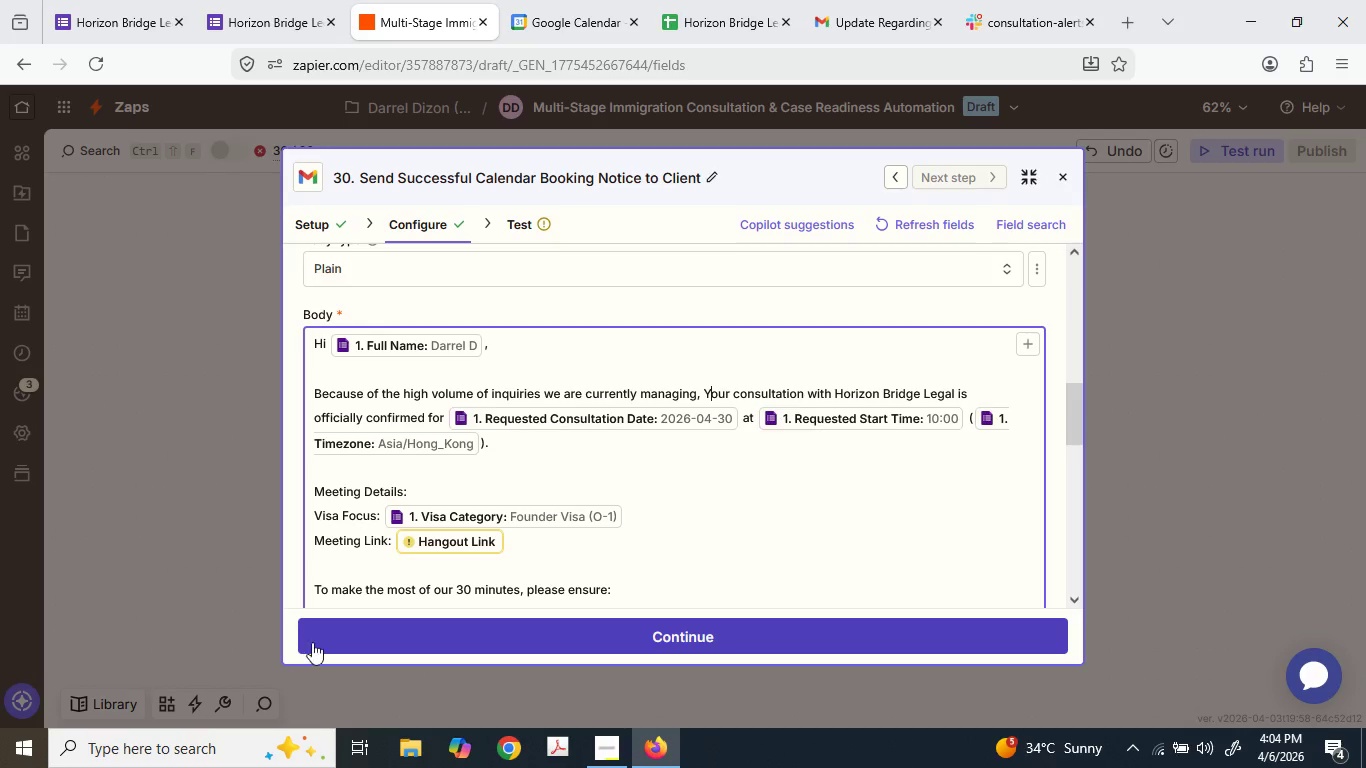 
key(Backspace)
type(we)
 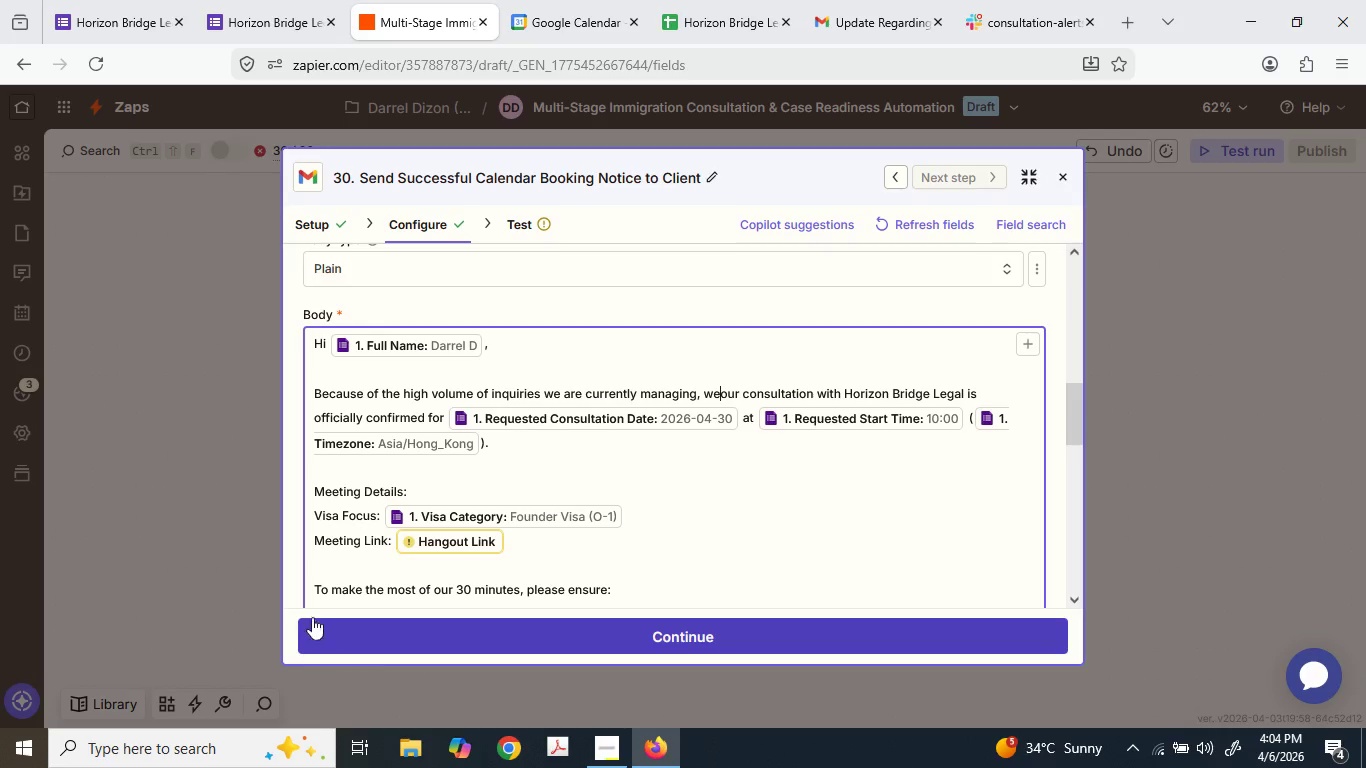 
type( have prio)
 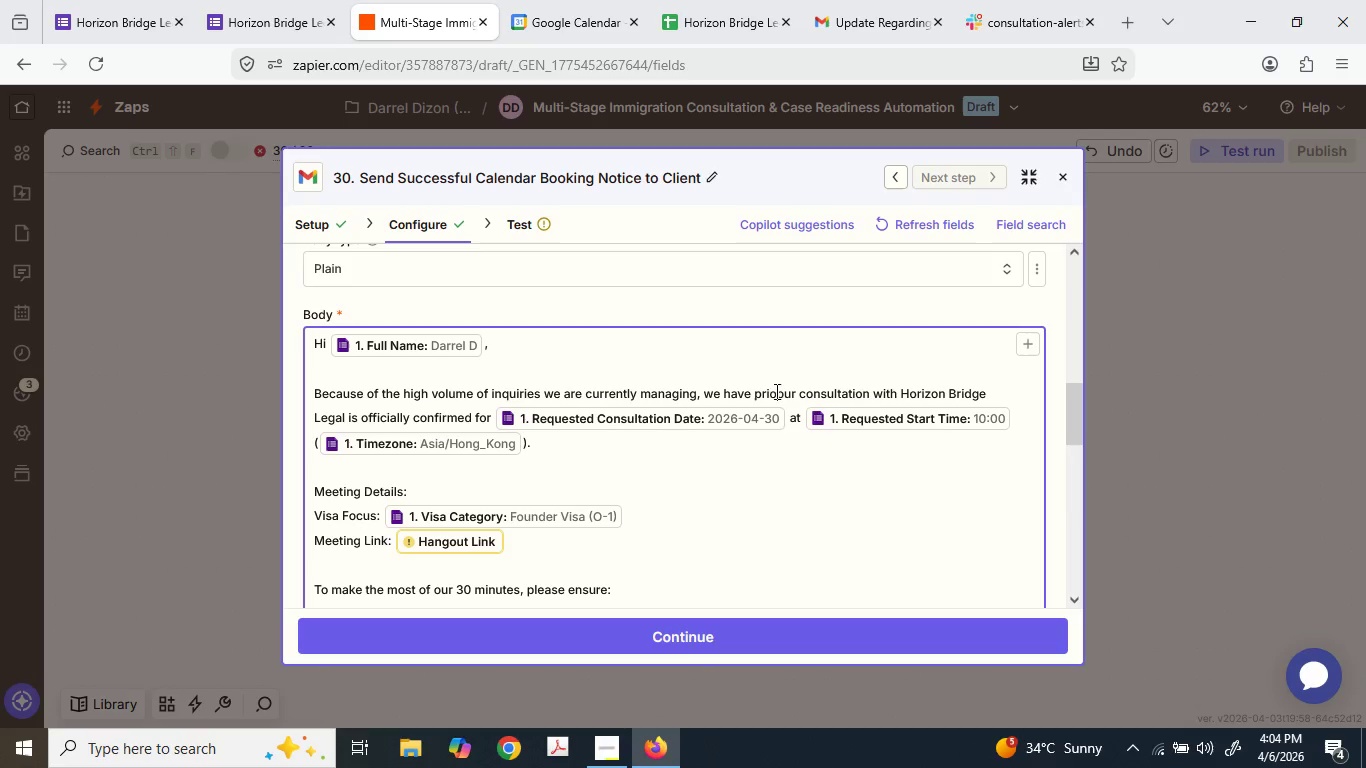 
wait(5.47)
 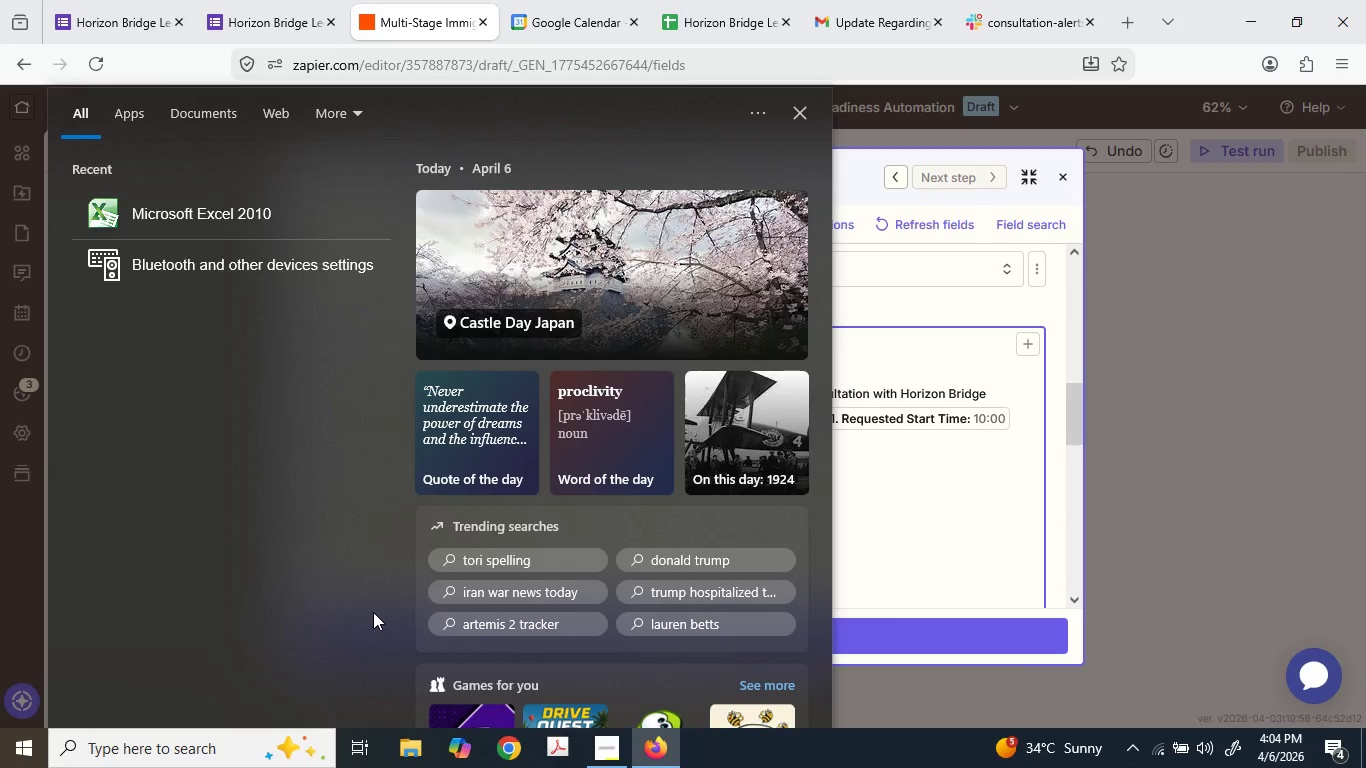 
type(ritized yo)
key(Backspace)
 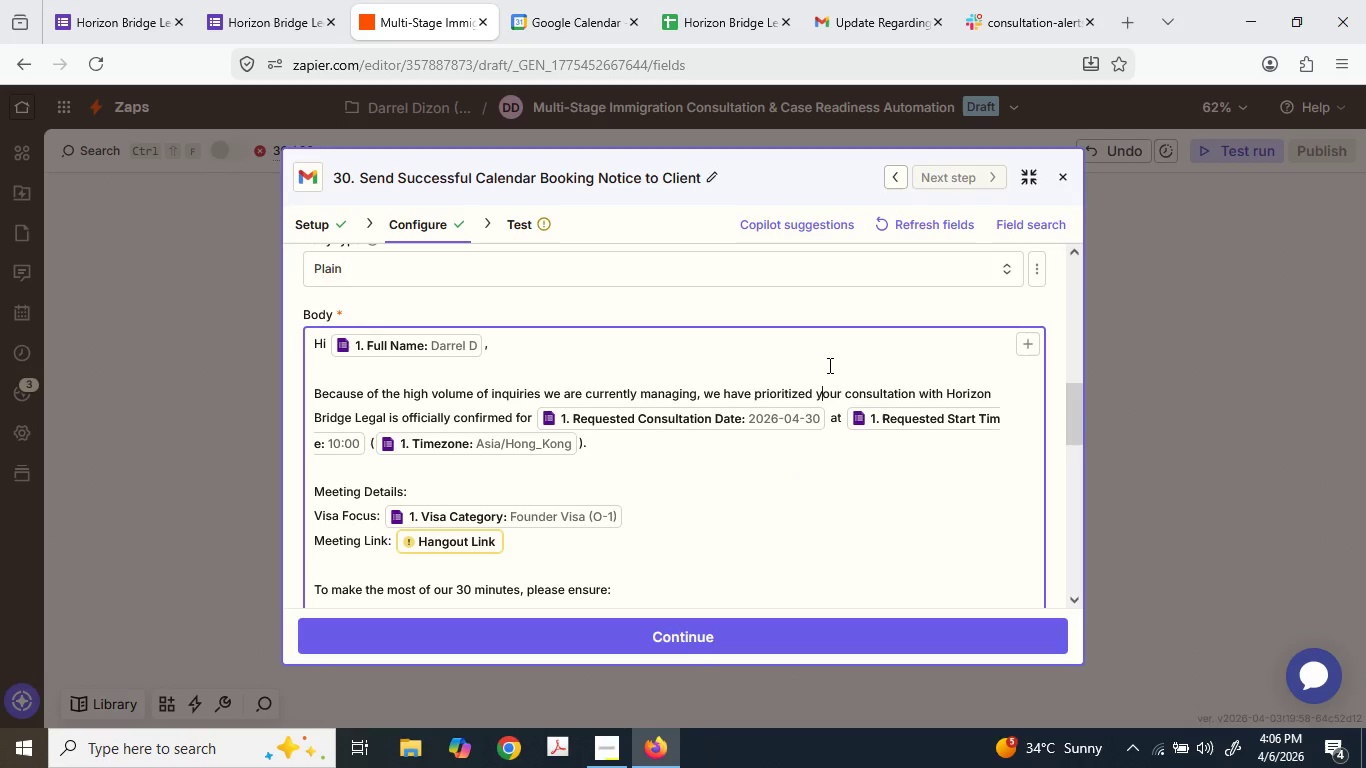 
wait(74.92)
 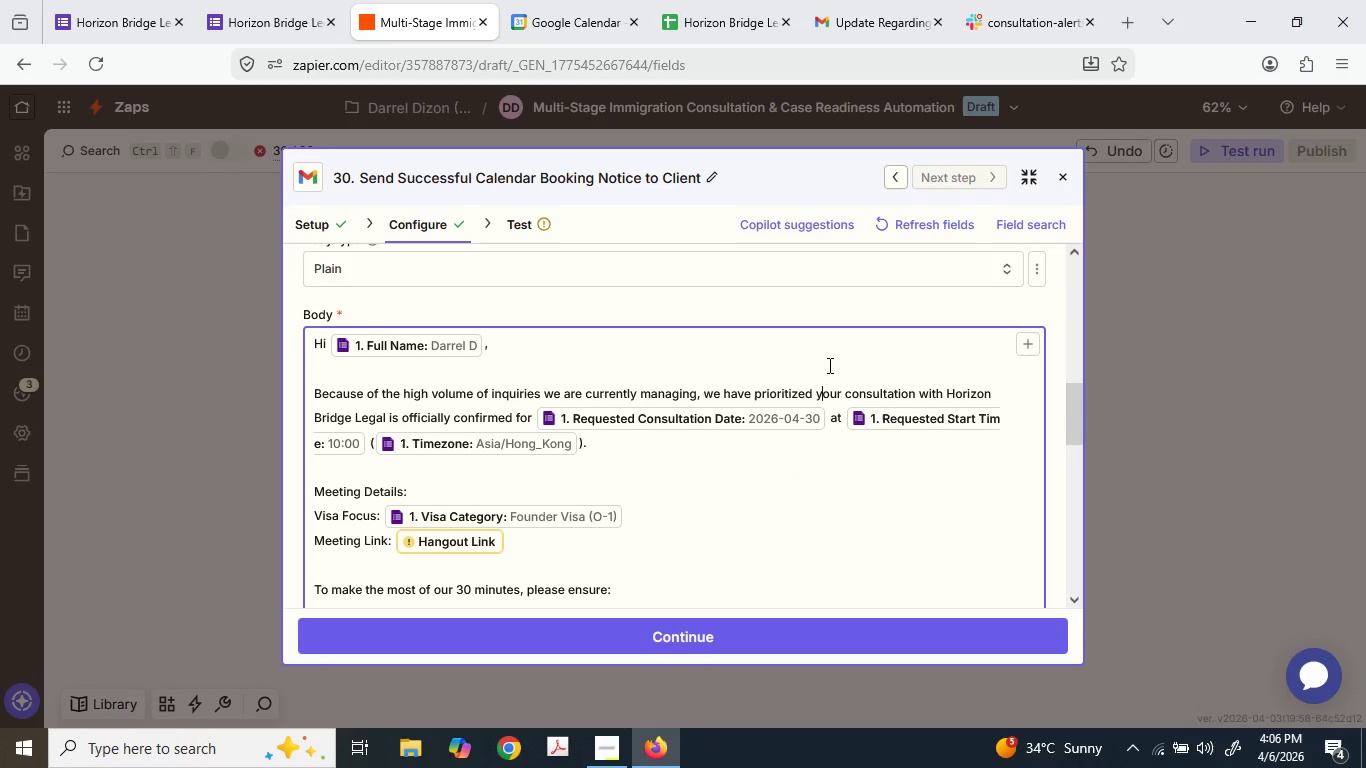 
left_click_drag(start_coordinate=[387, 421], to_coordinate=[515, 415])
 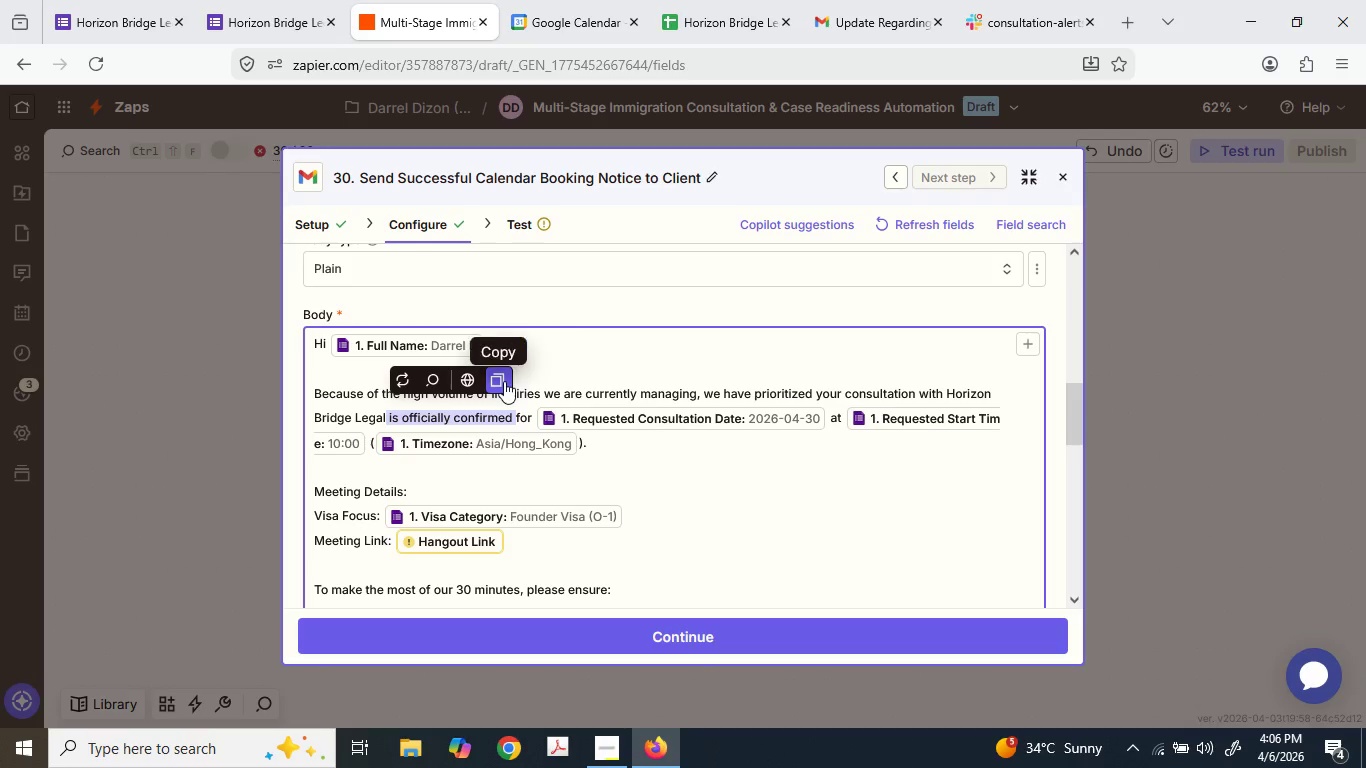 
key(Backspace)
 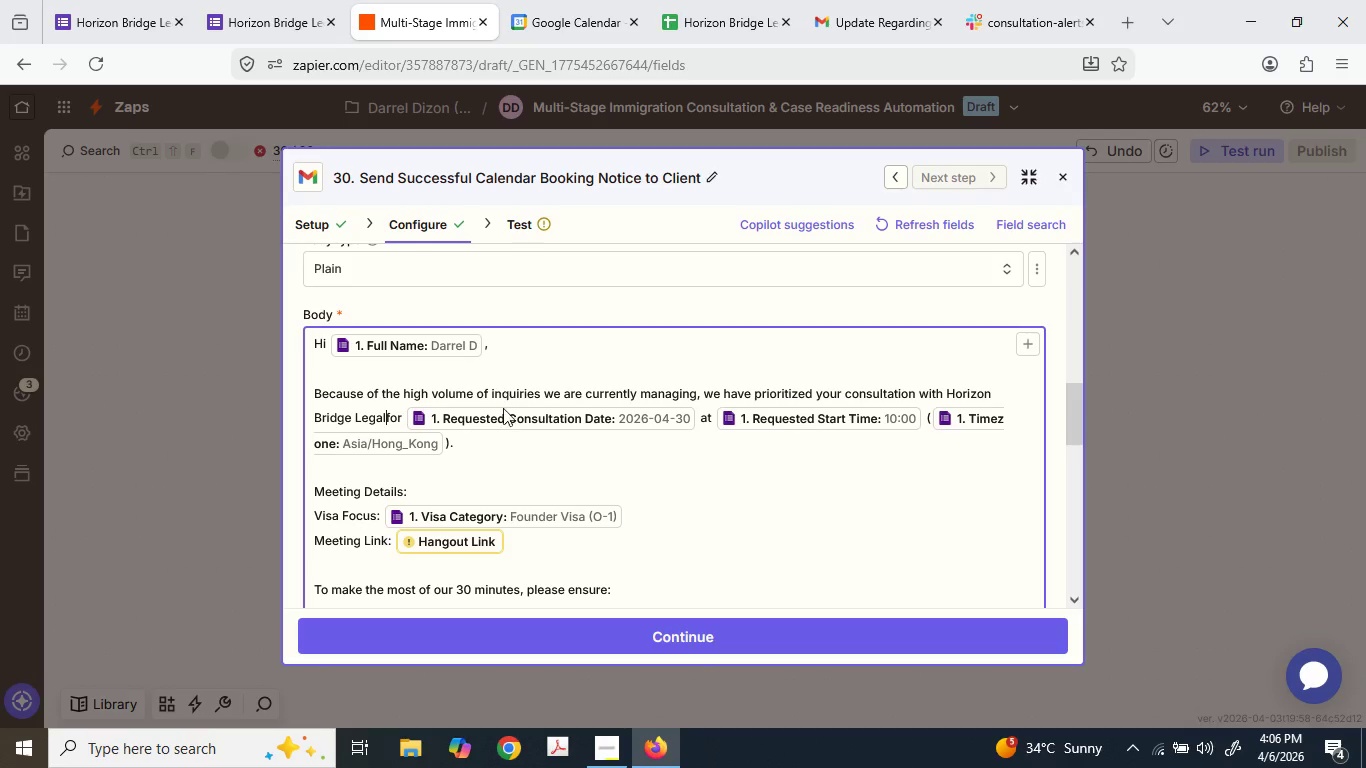 
key(Space)
 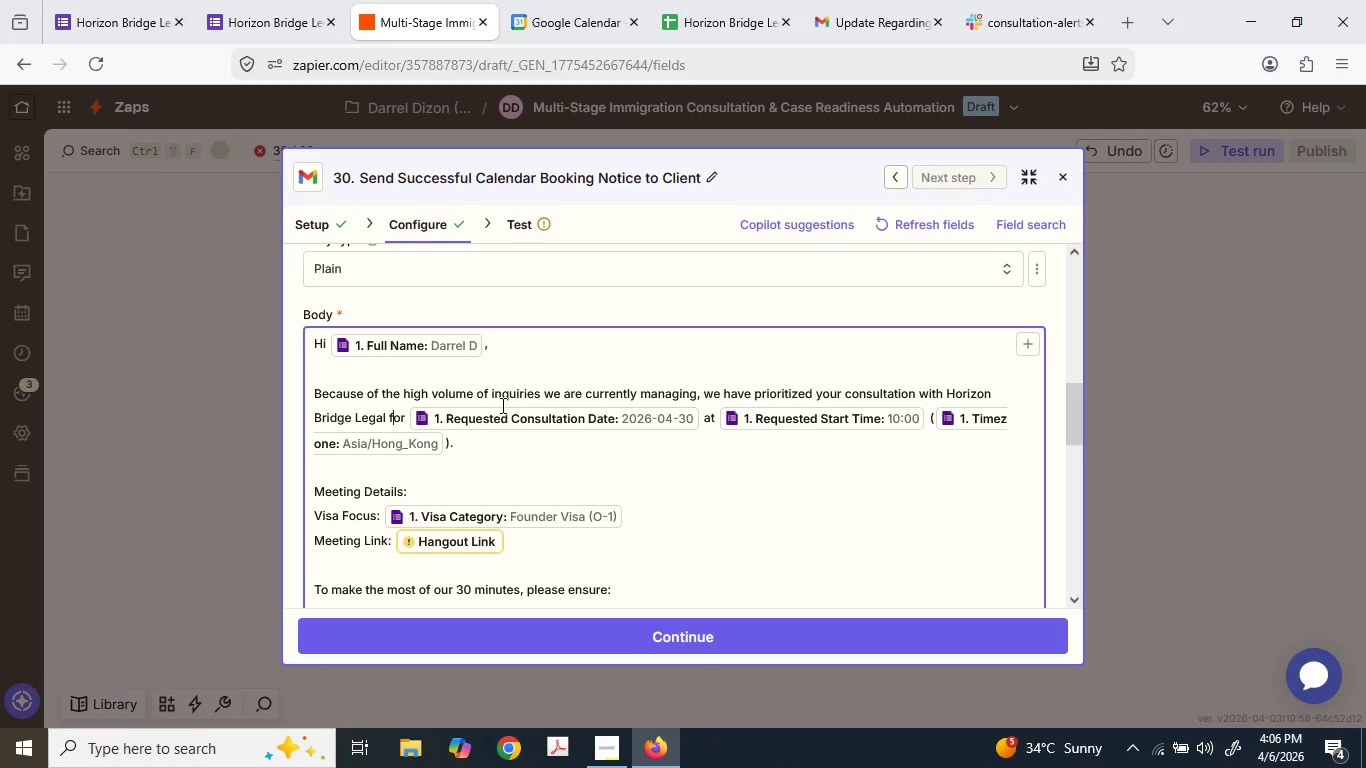 
key(ArrowRight)
 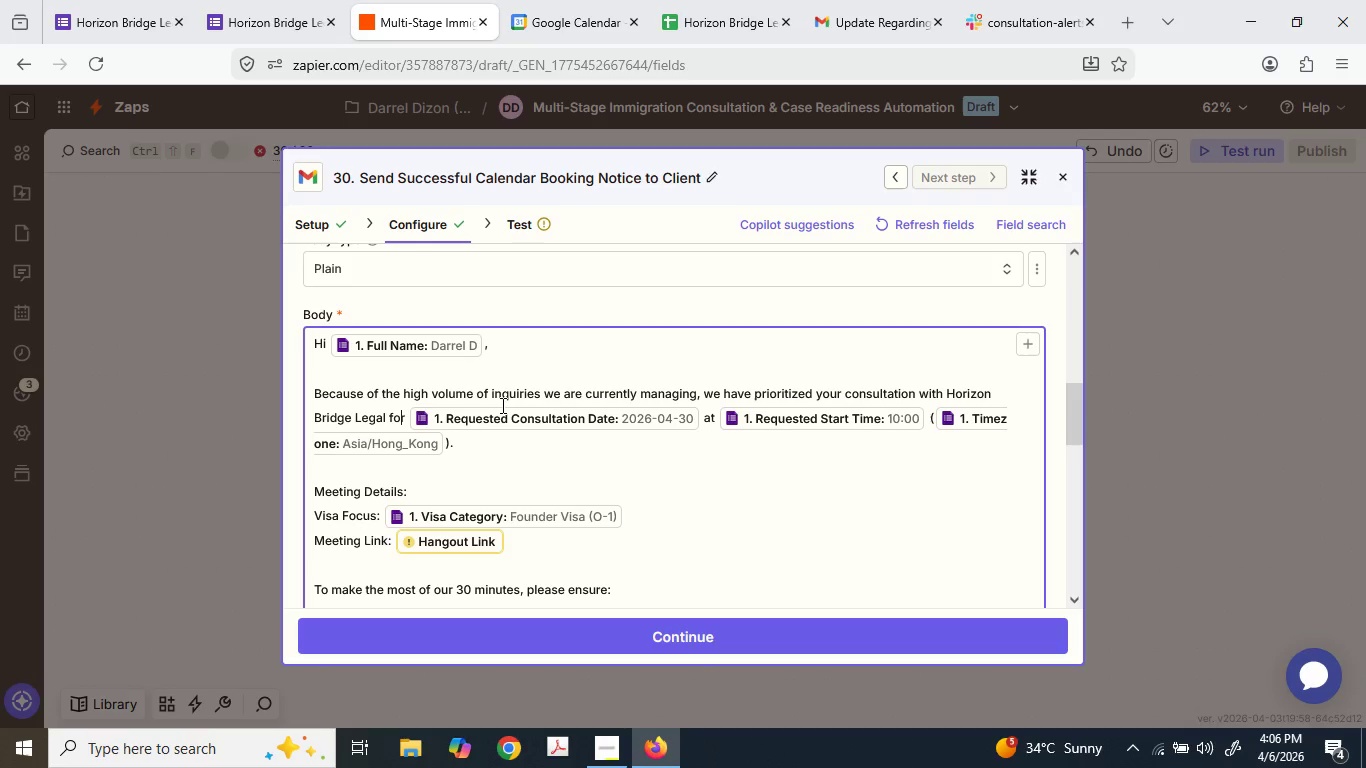 
key(ArrowRight)
 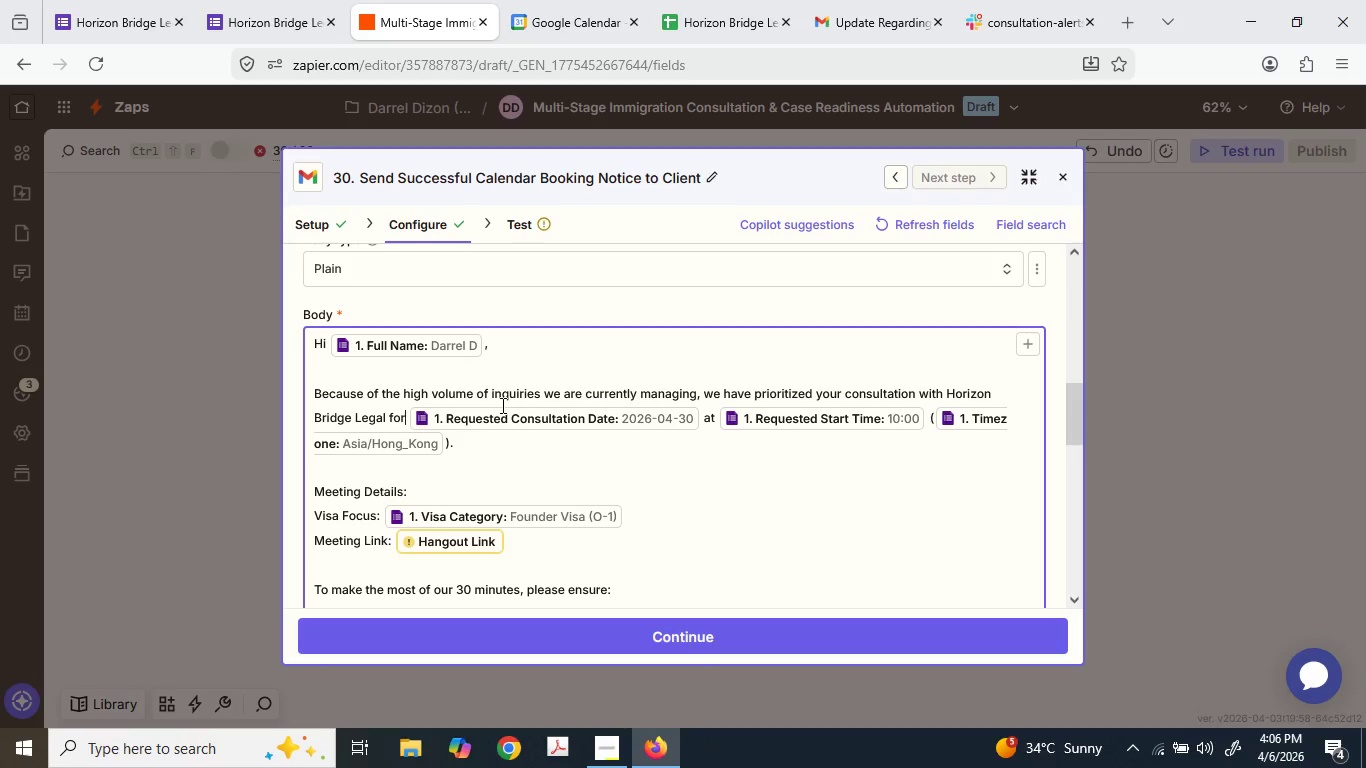 
key(ArrowRight)
 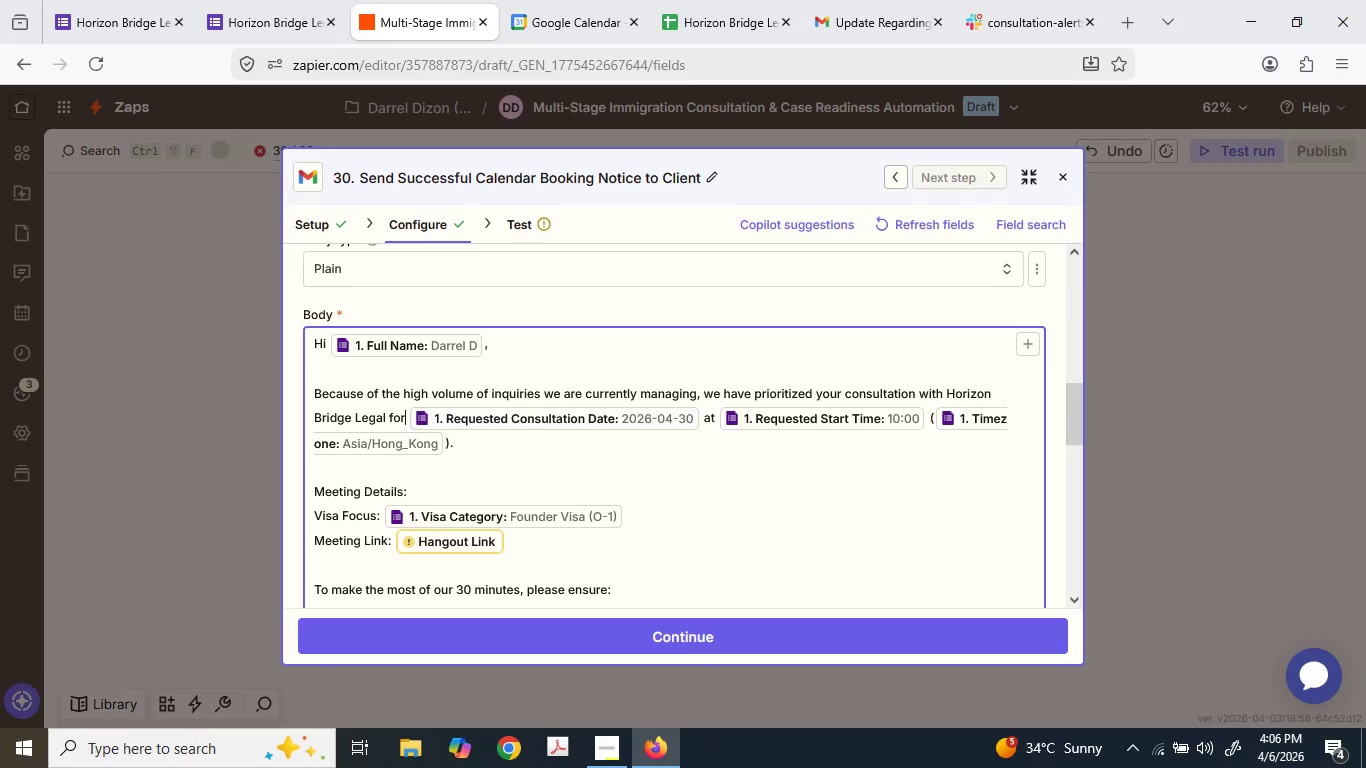 
type( our next avaibal)
key(Backspace)
key(Backspace)
key(Backspace)
type(lab)
 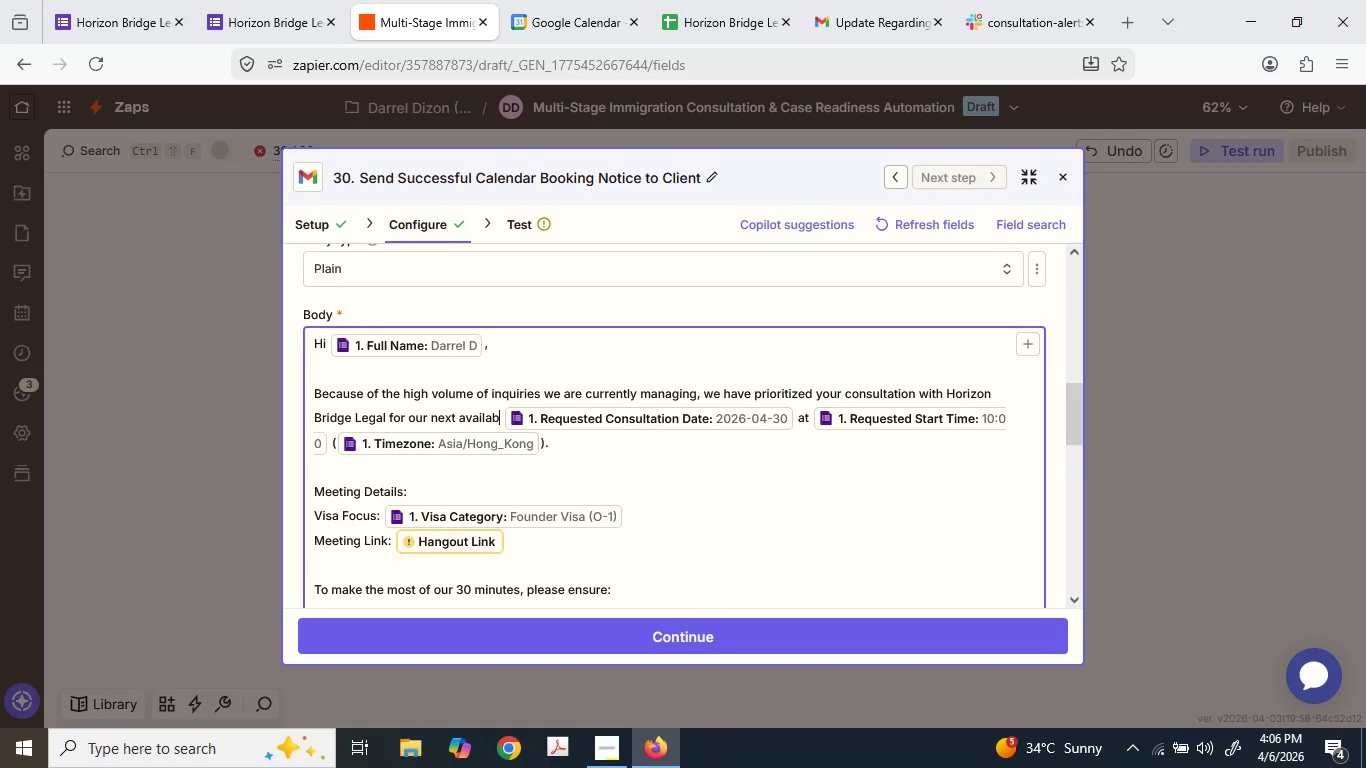 
type(le window on)
 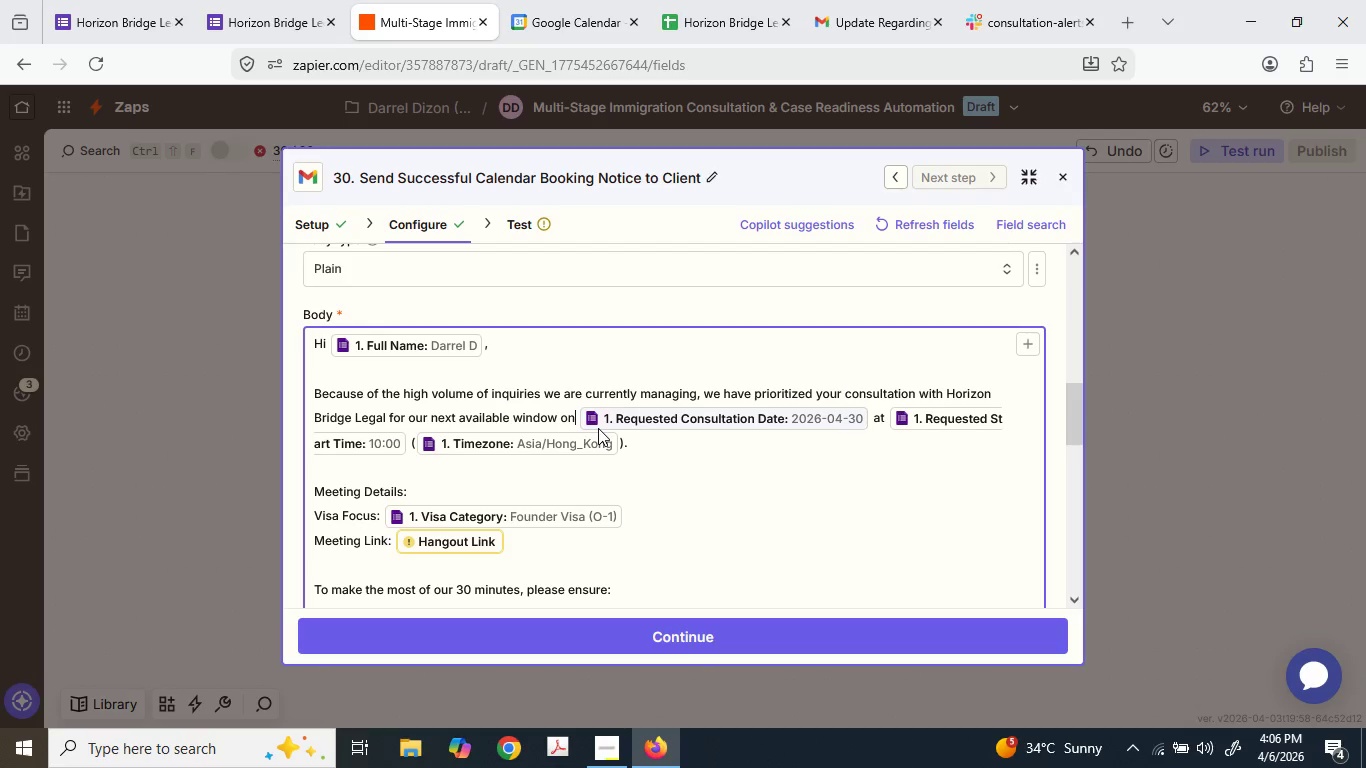 
left_click([598, 428])
 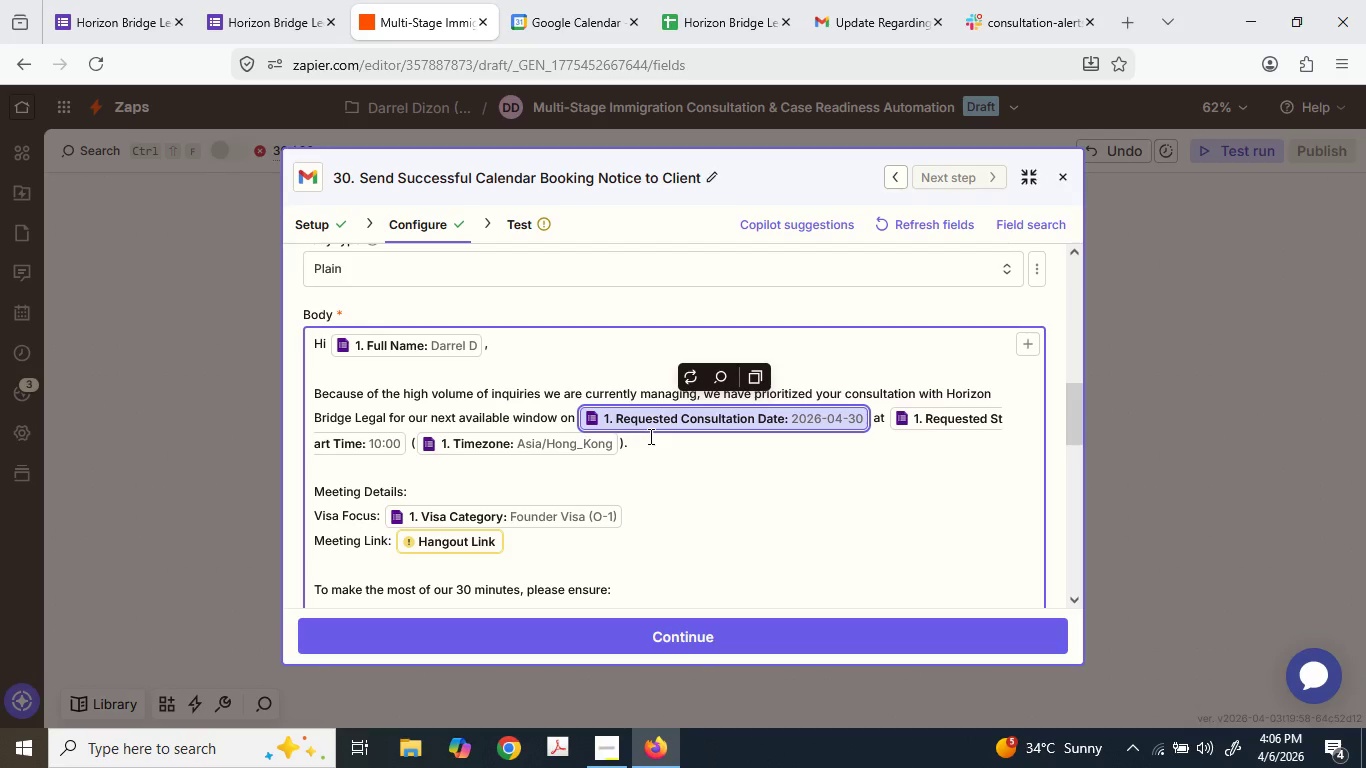 
wait(6.48)
 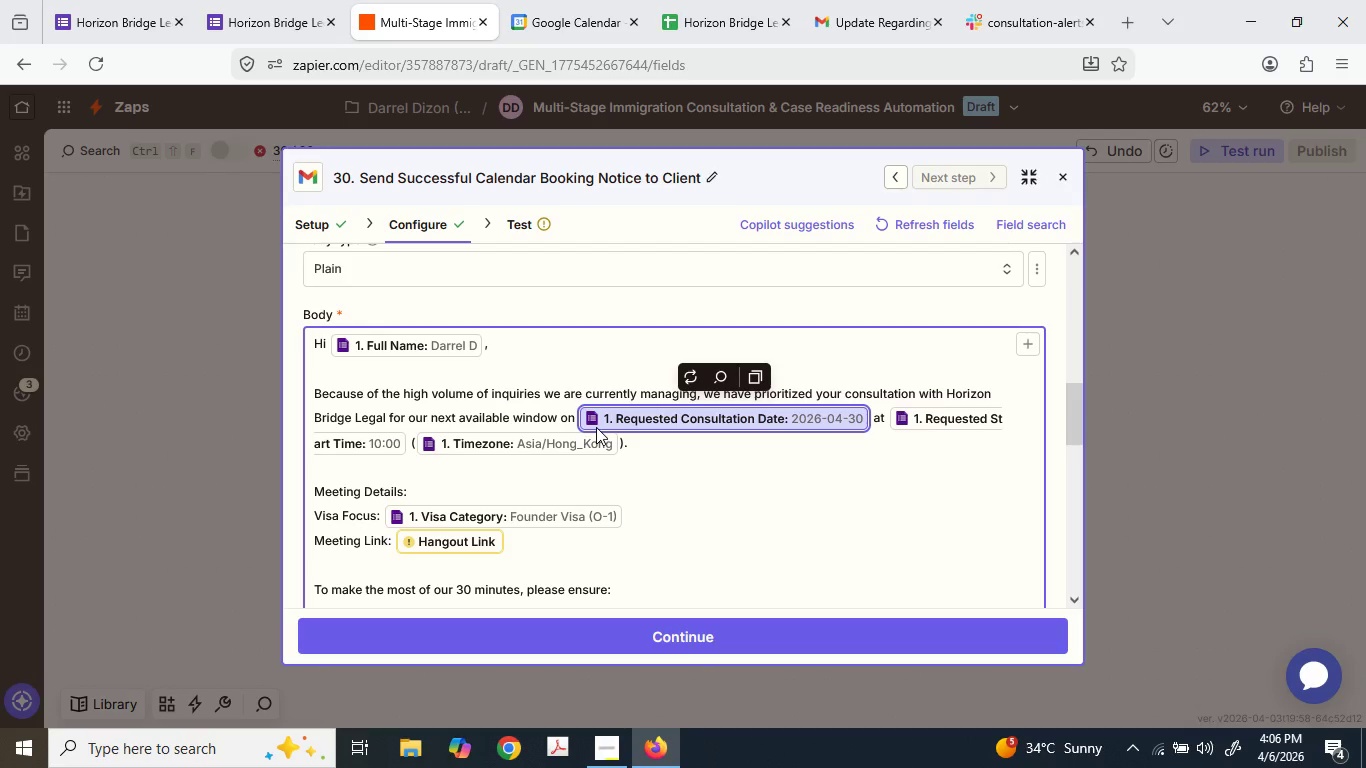 
key(Delete)
 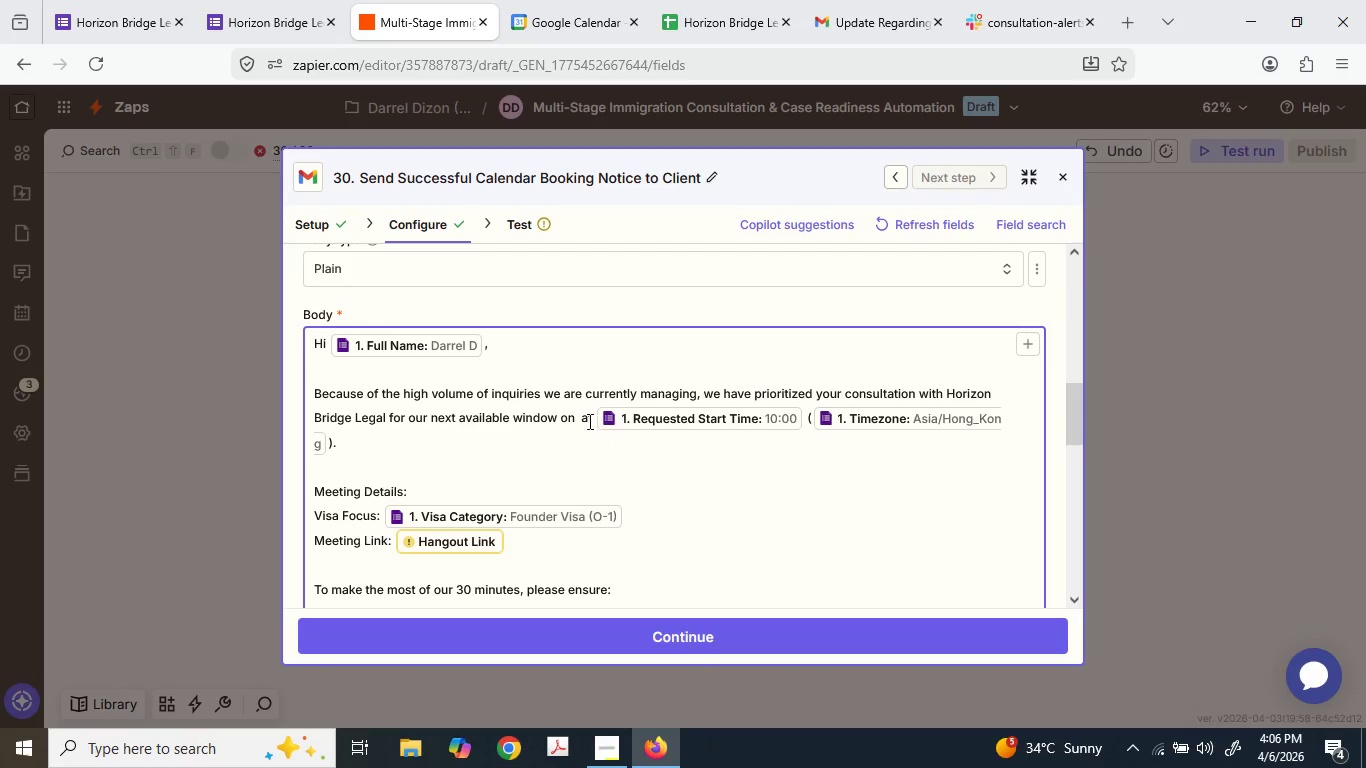 
left_click_drag(start_coordinate=[581, 418], to_coordinate=[777, 427])
 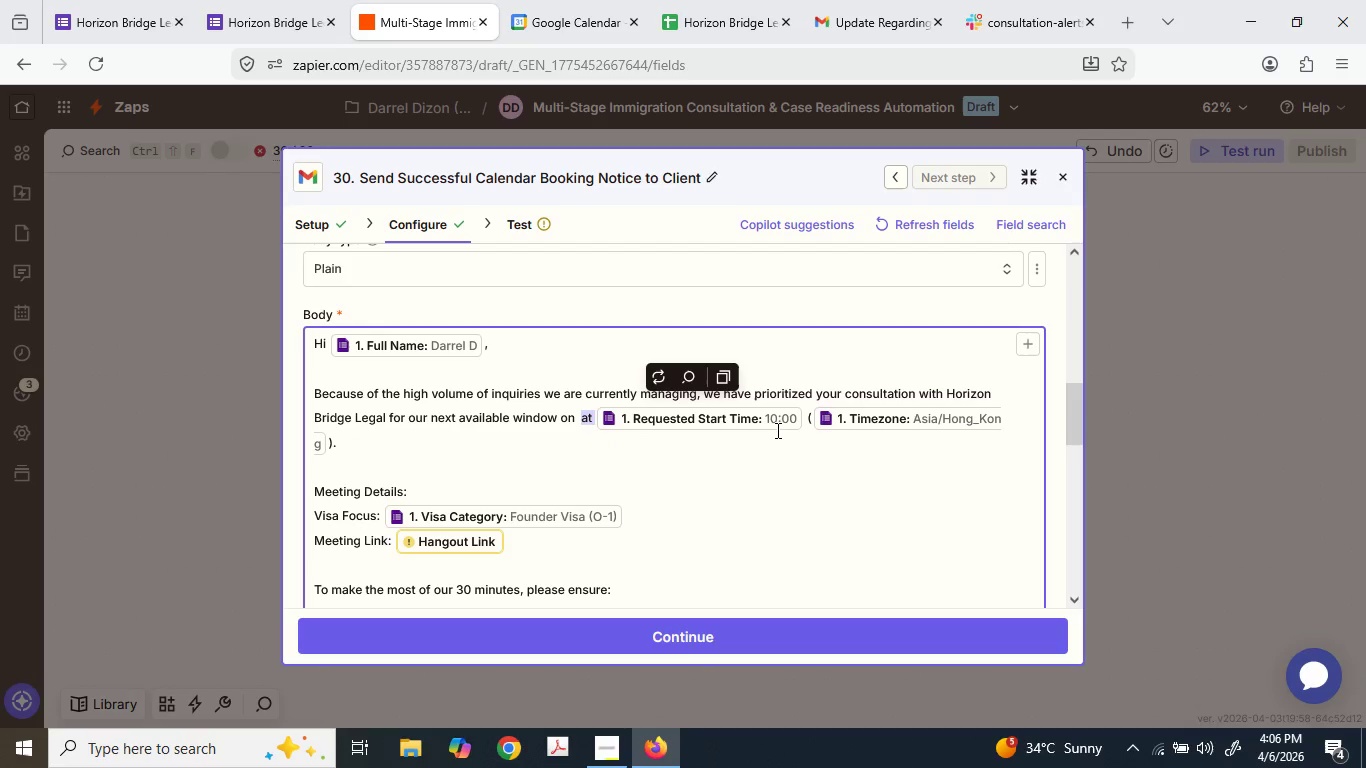 
key(Backspace)
 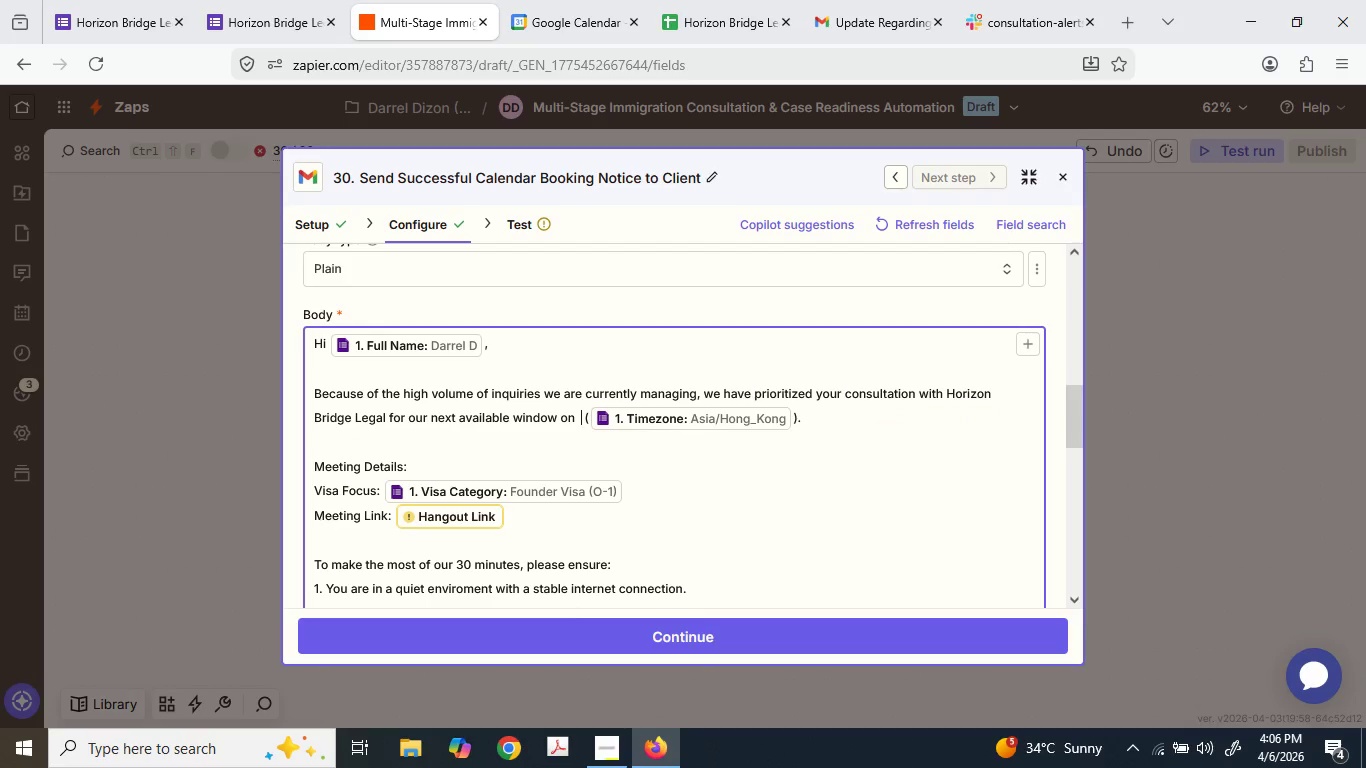 
key(Backspace)
 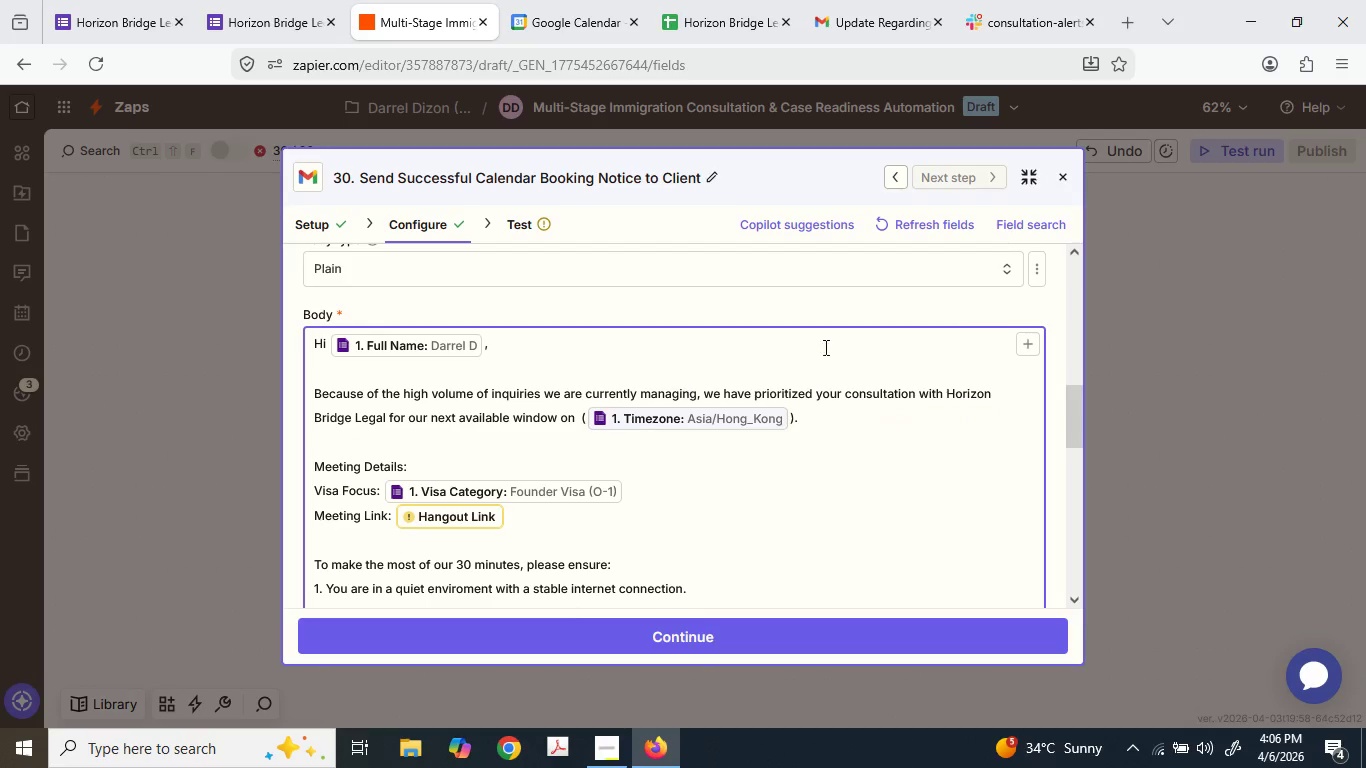 
left_click([1022, 350])
 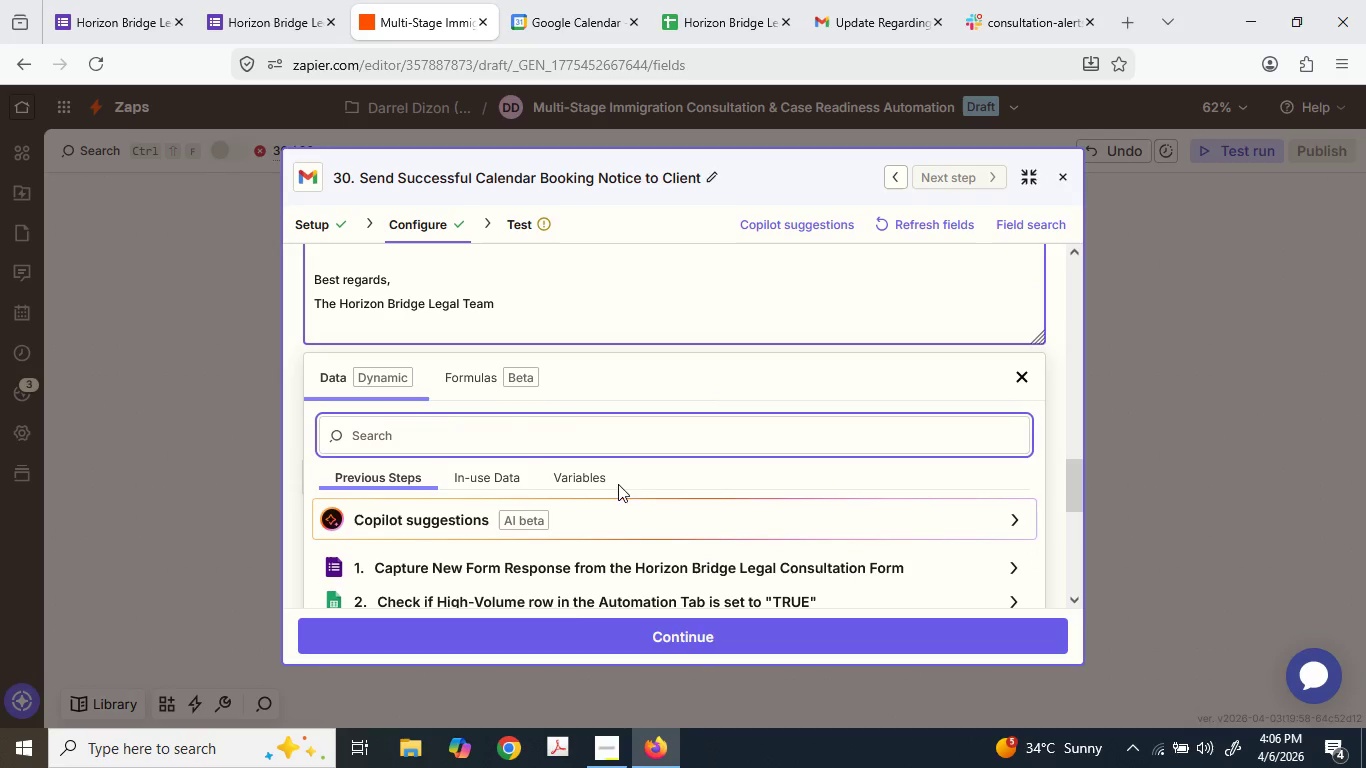 
scroll: coordinate [471, 529], scroll_direction: down, amount: 9.0
 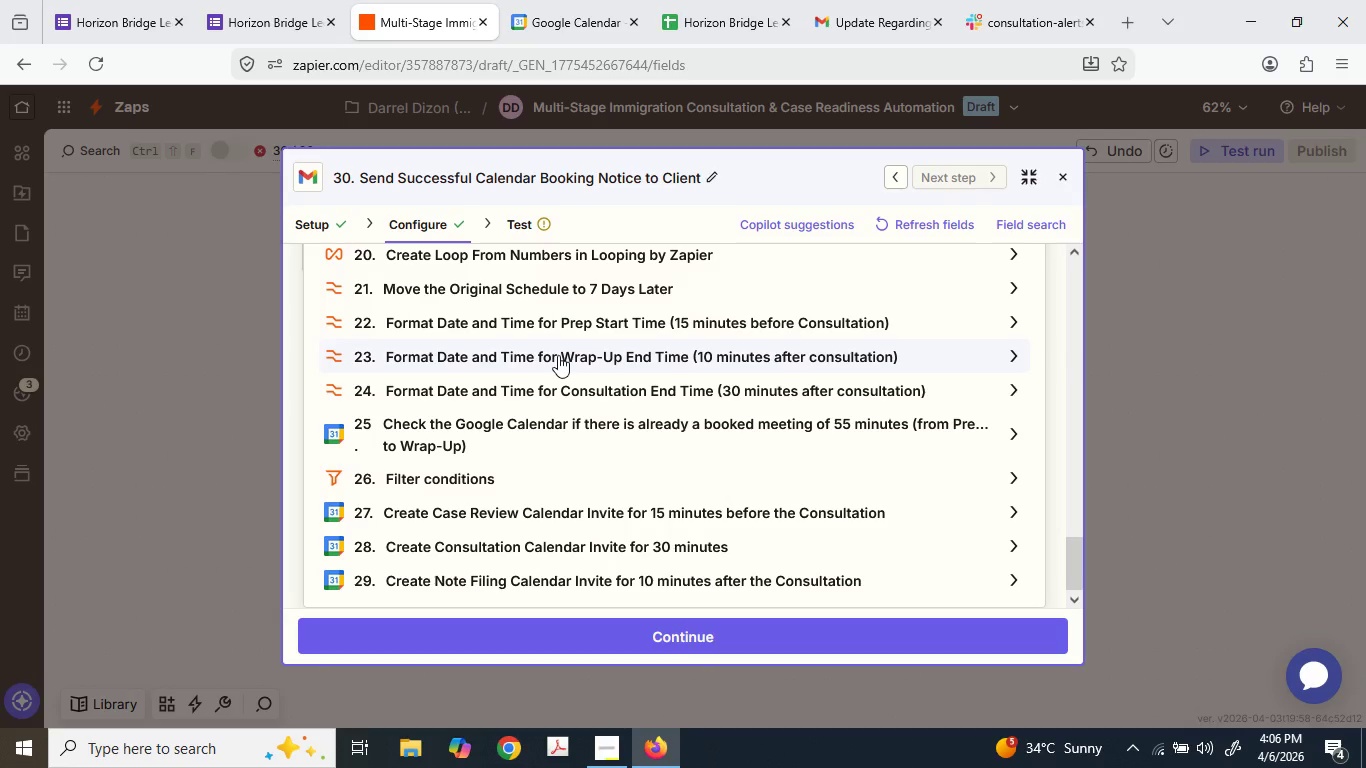 
left_click([555, 291])
 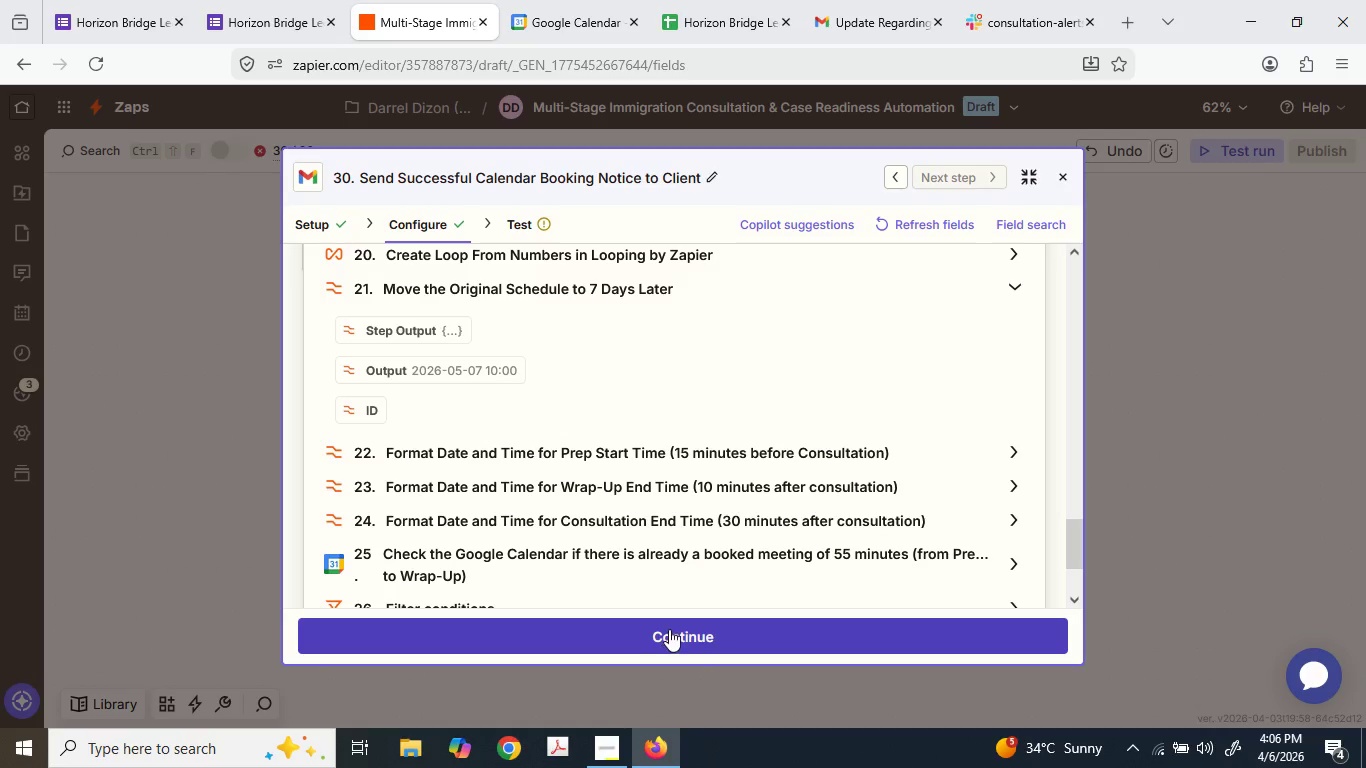 
scroll: coordinate [675, 440], scroll_direction: up, amount: 3.0
 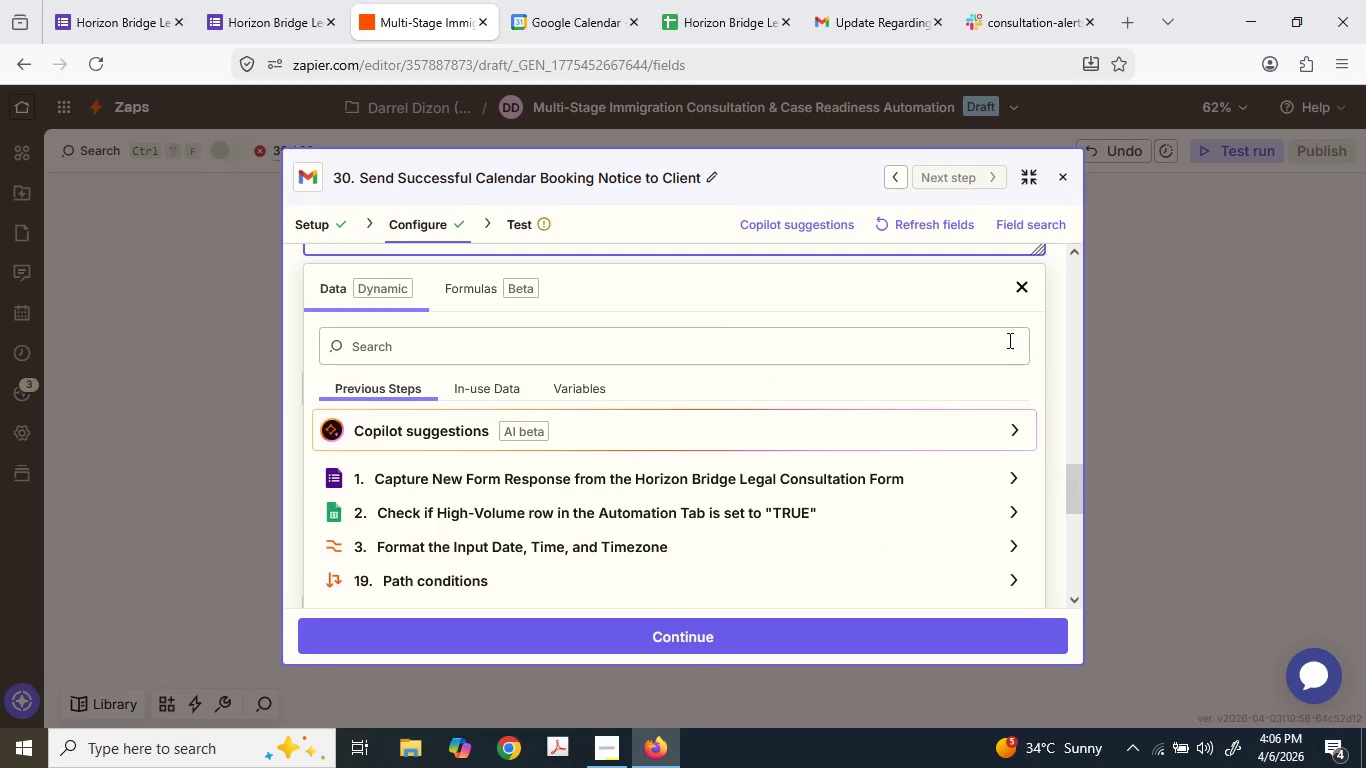 
left_click([1025, 284])
 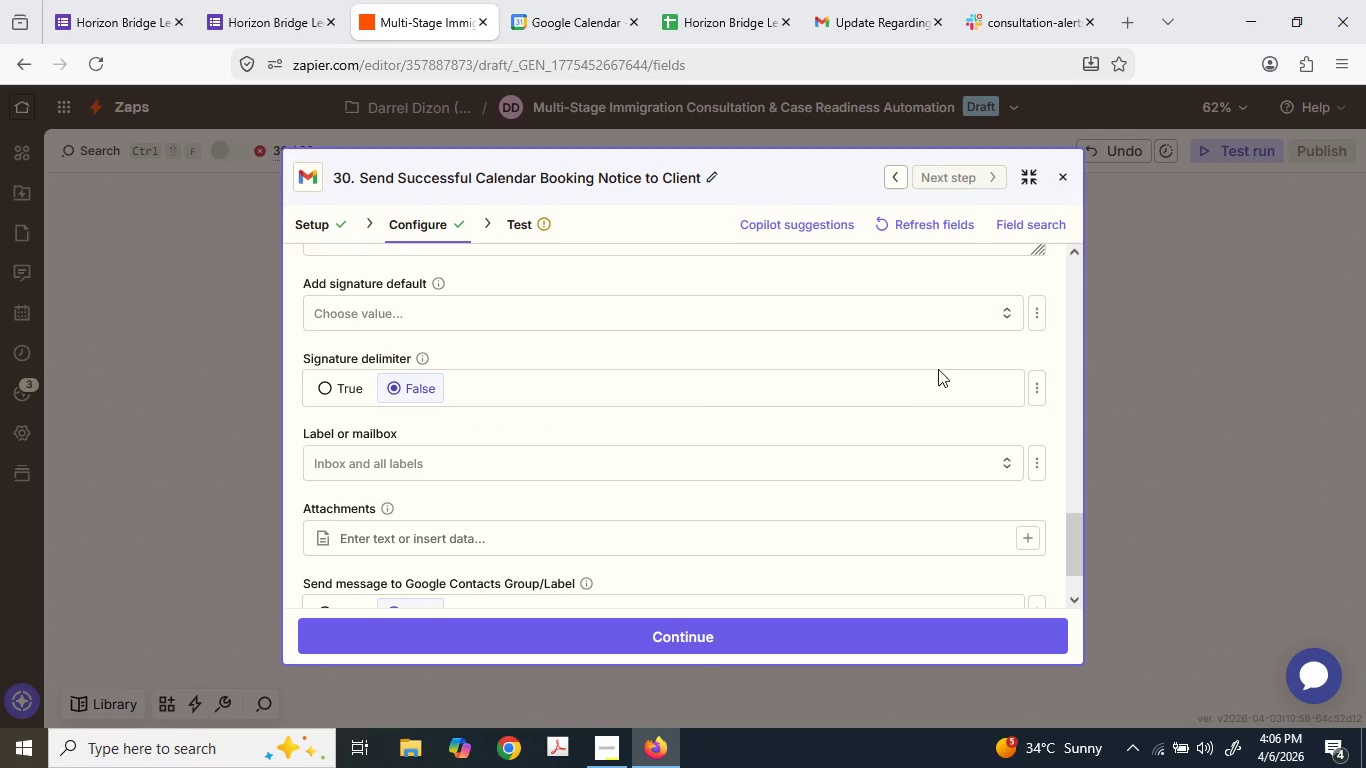 
scroll: coordinate [886, 411], scroll_direction: down, amount: 1.0
 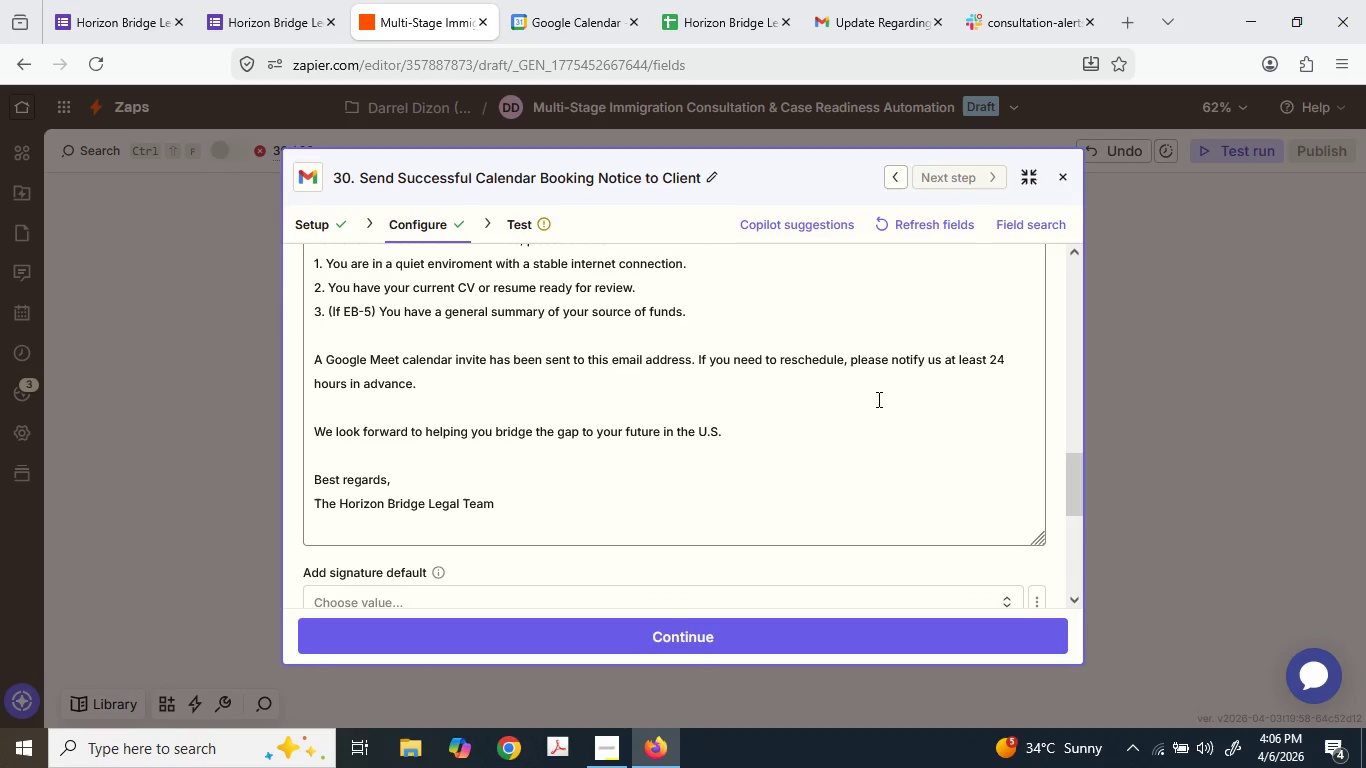 
scroll: coordinate [872, 397], scroll_direction: up, amount: 2.0
 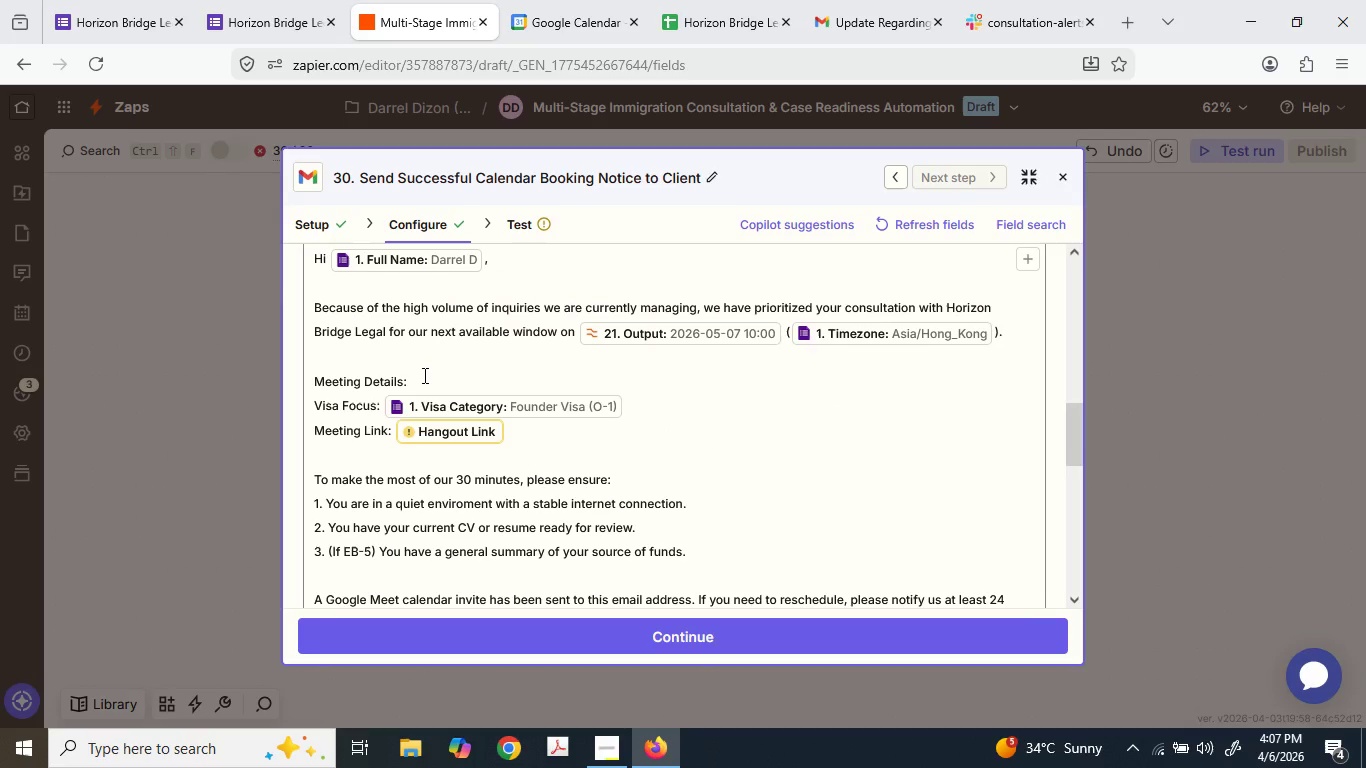 
left_click([423, 375])
 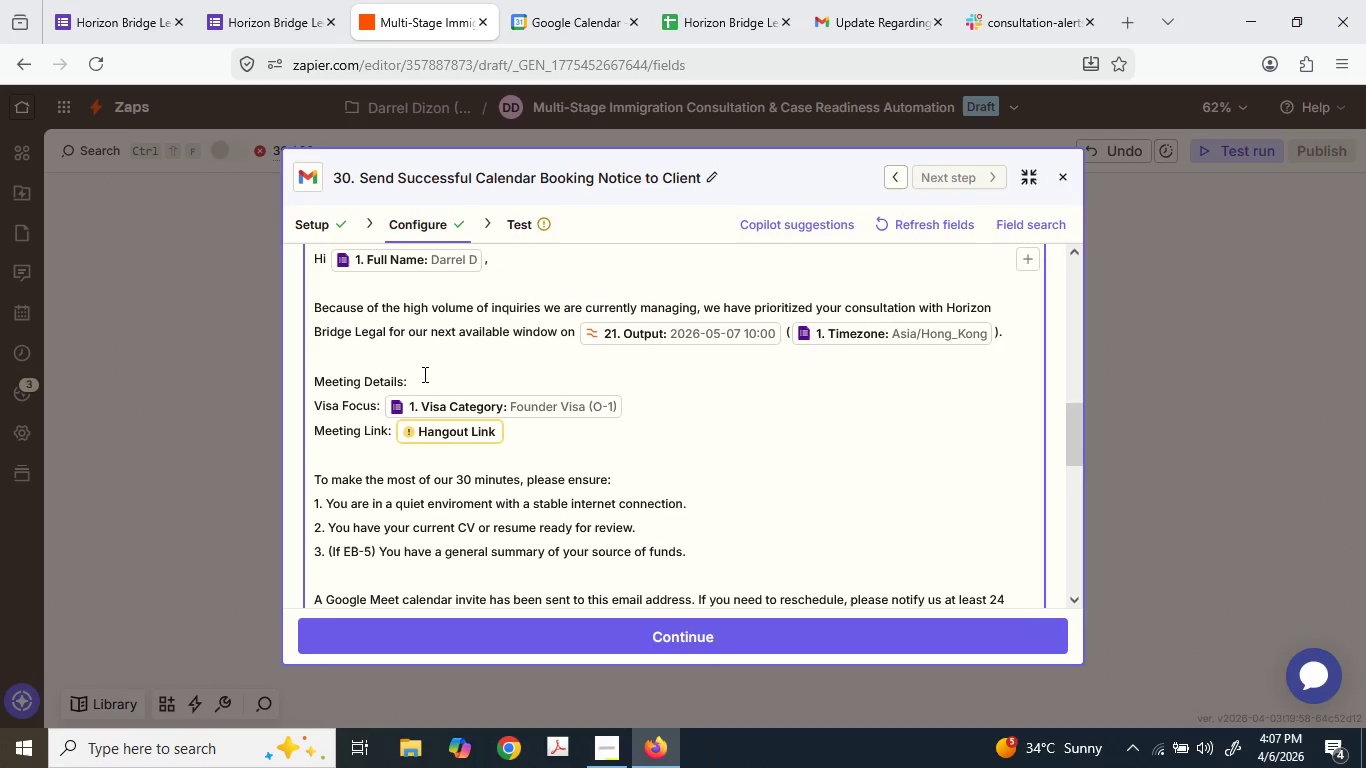 
scroll: coordinate [423, 374], scroll_direction: down, amount: 2.0
 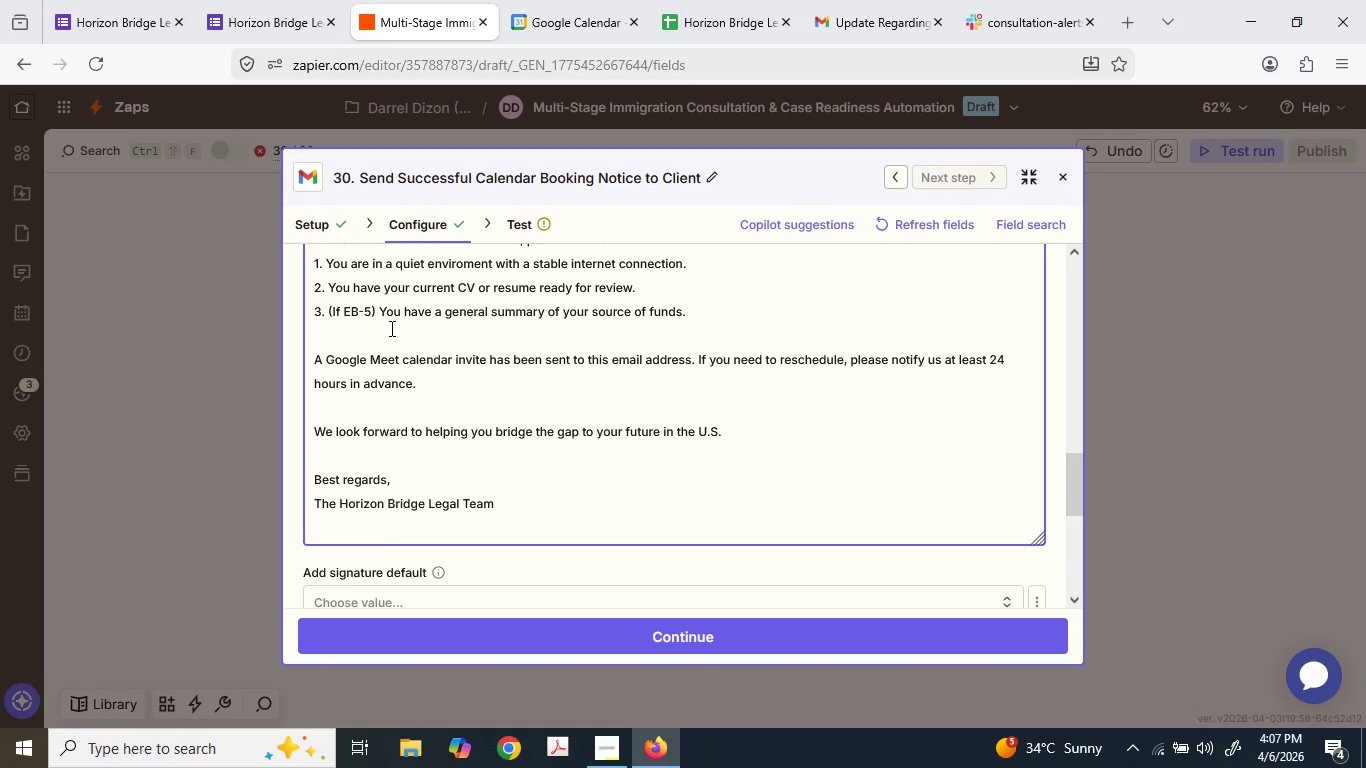 
left_click([389, 325])
 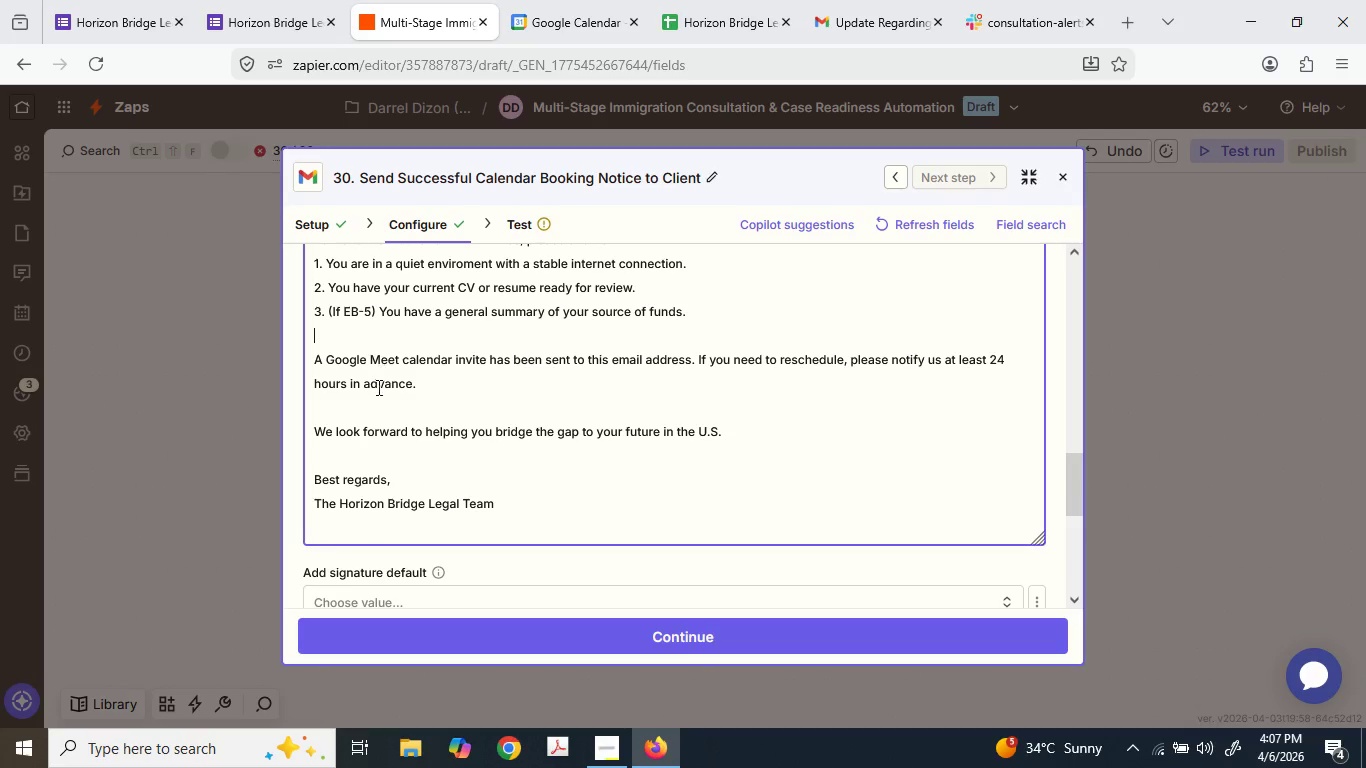 
left_click([376, 394])
 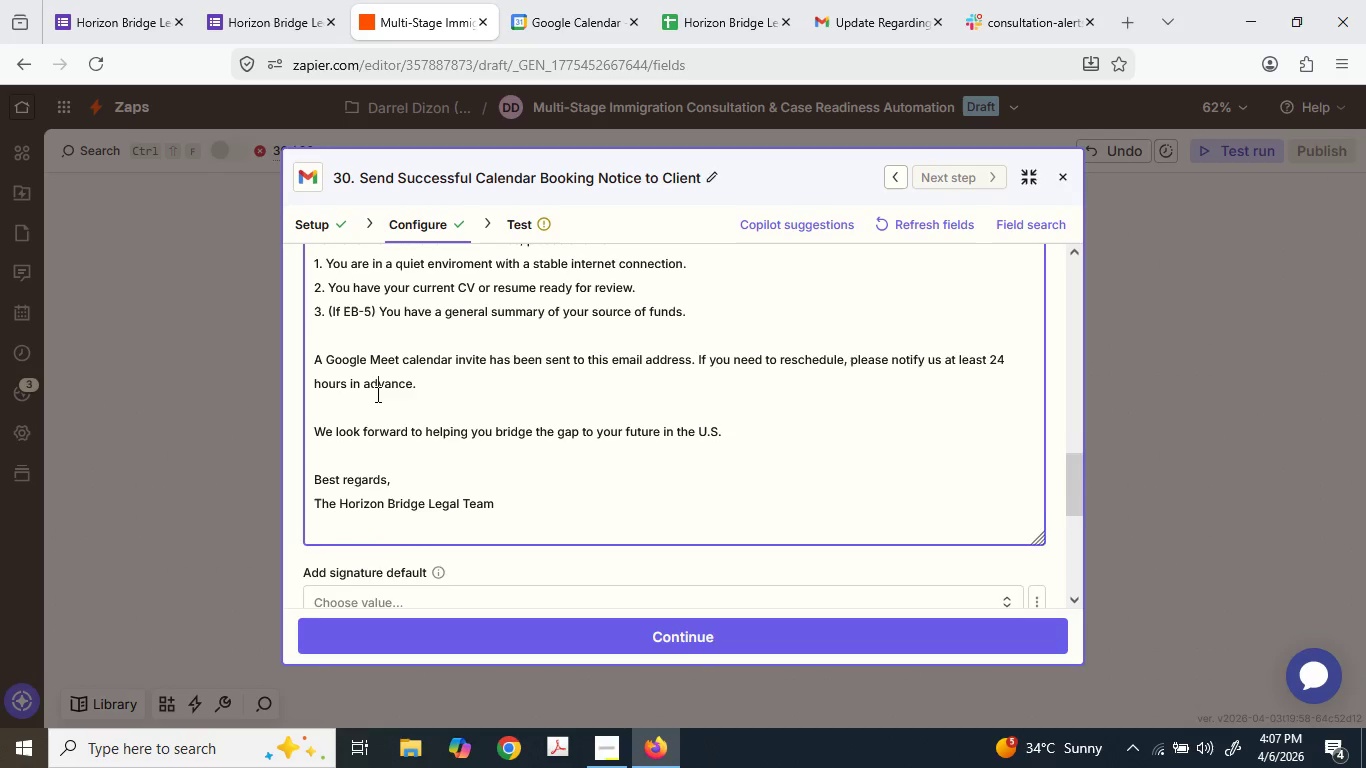 
scroll: coordinate [376, 394], scroll_direction: down, amount: 1.0
 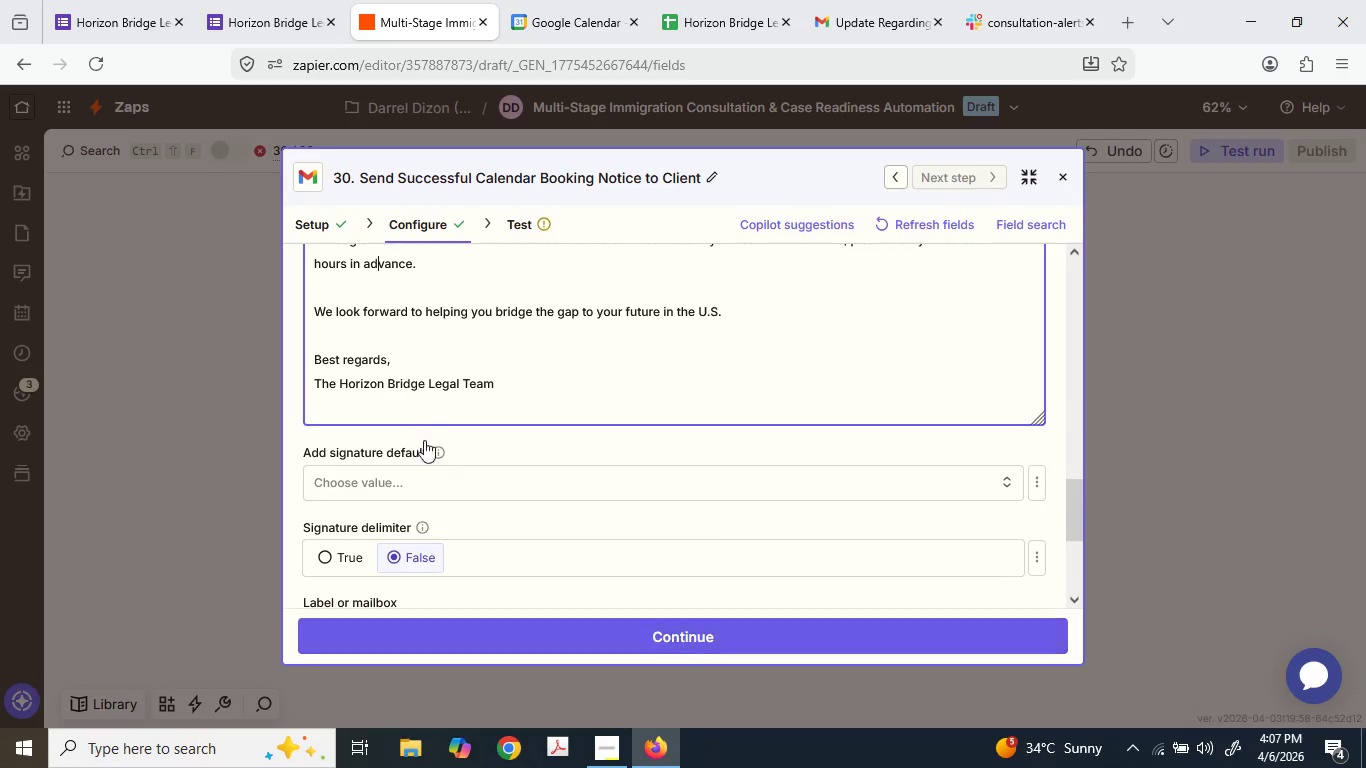 
left_click([407, 411])
 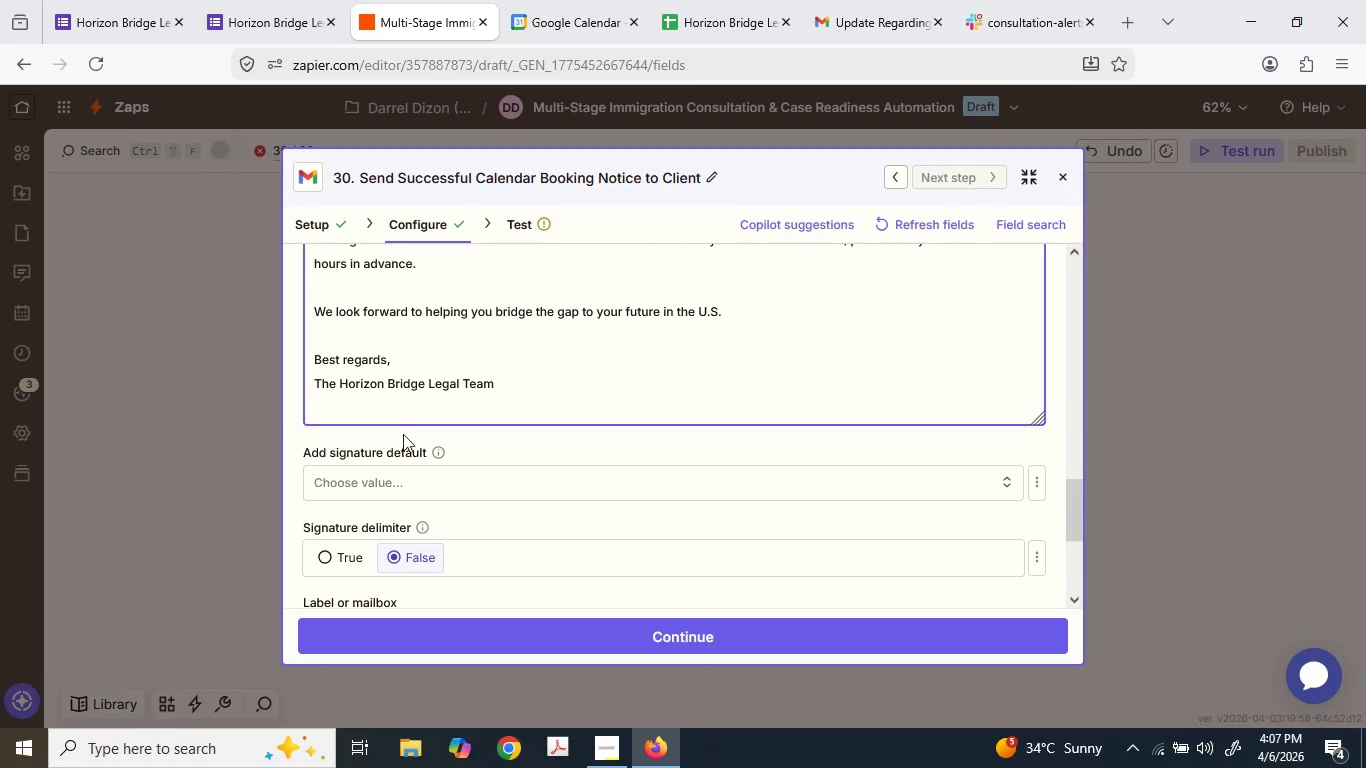 
key(Backspace)
 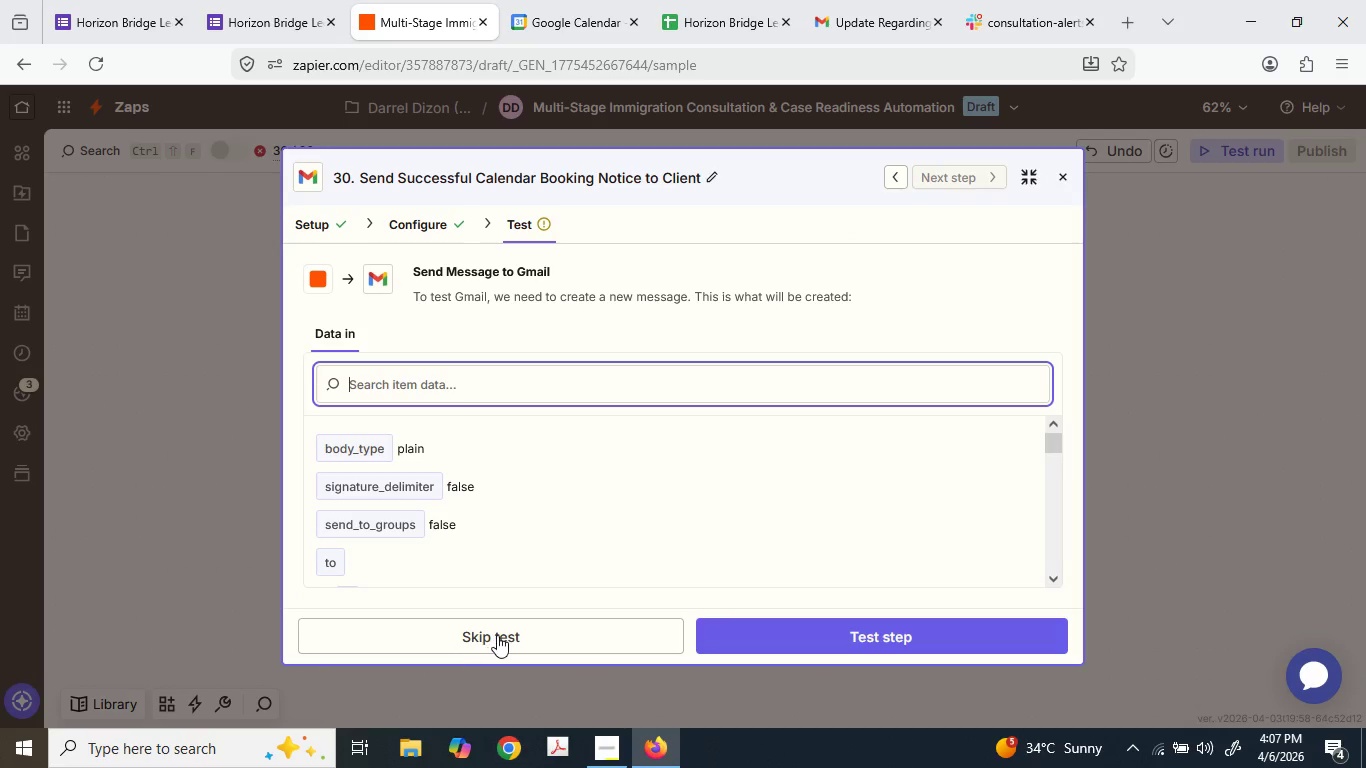 
left_click([821, 624])
 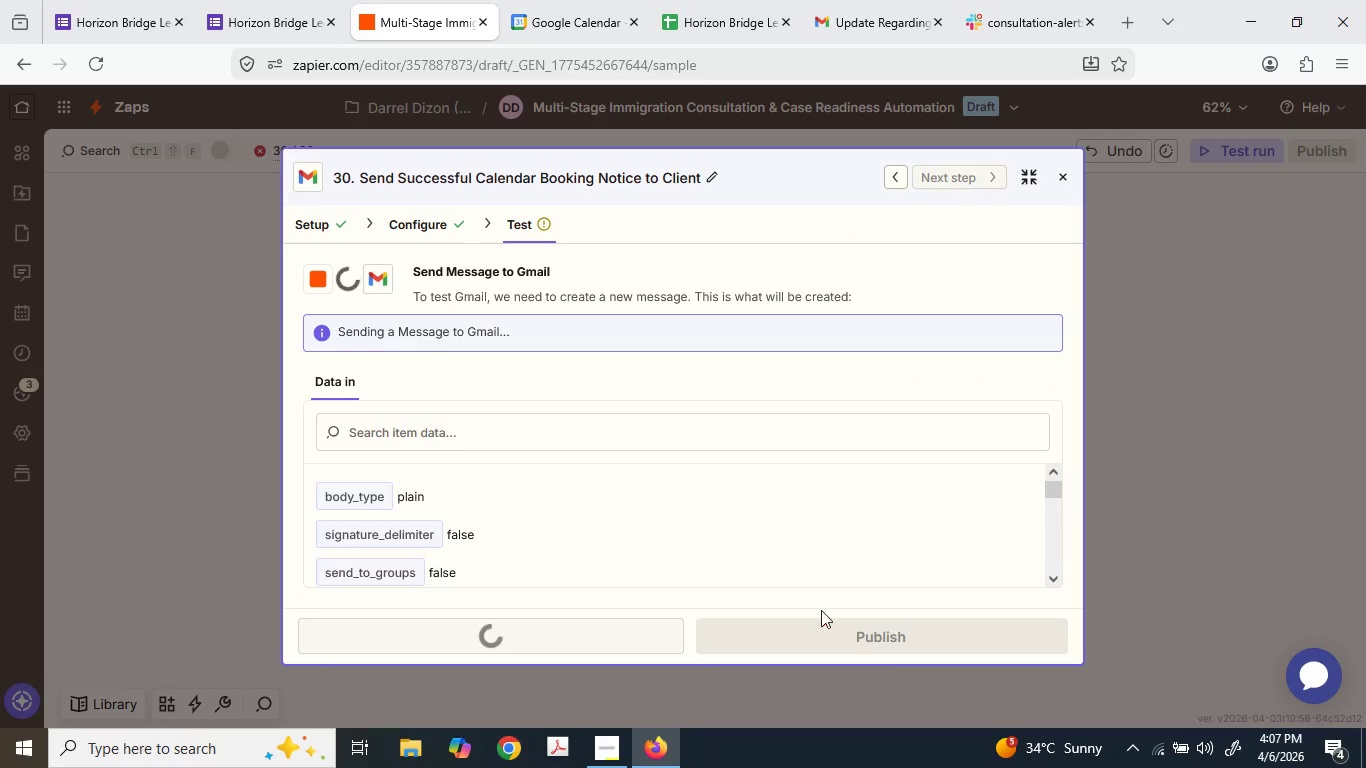 
left_click([940, 0])
 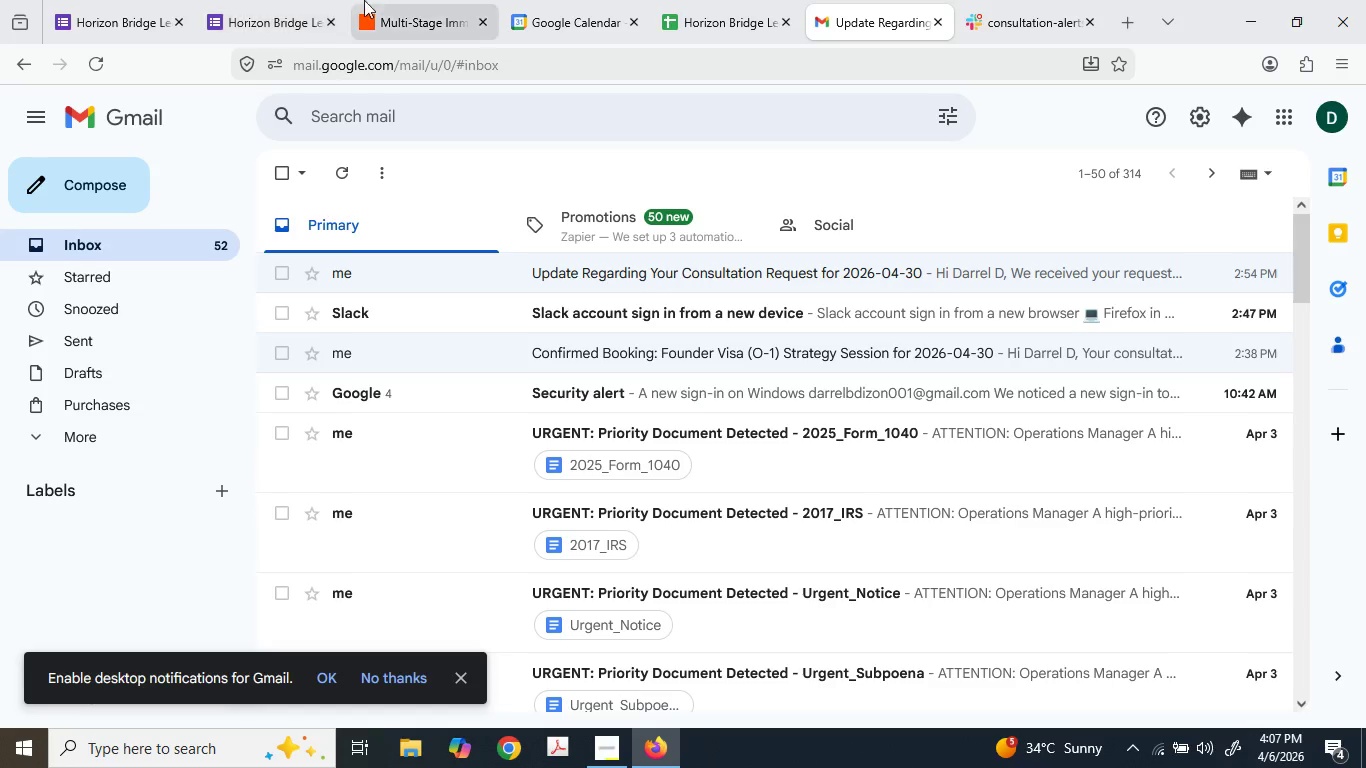 
left_click([383, 0])
 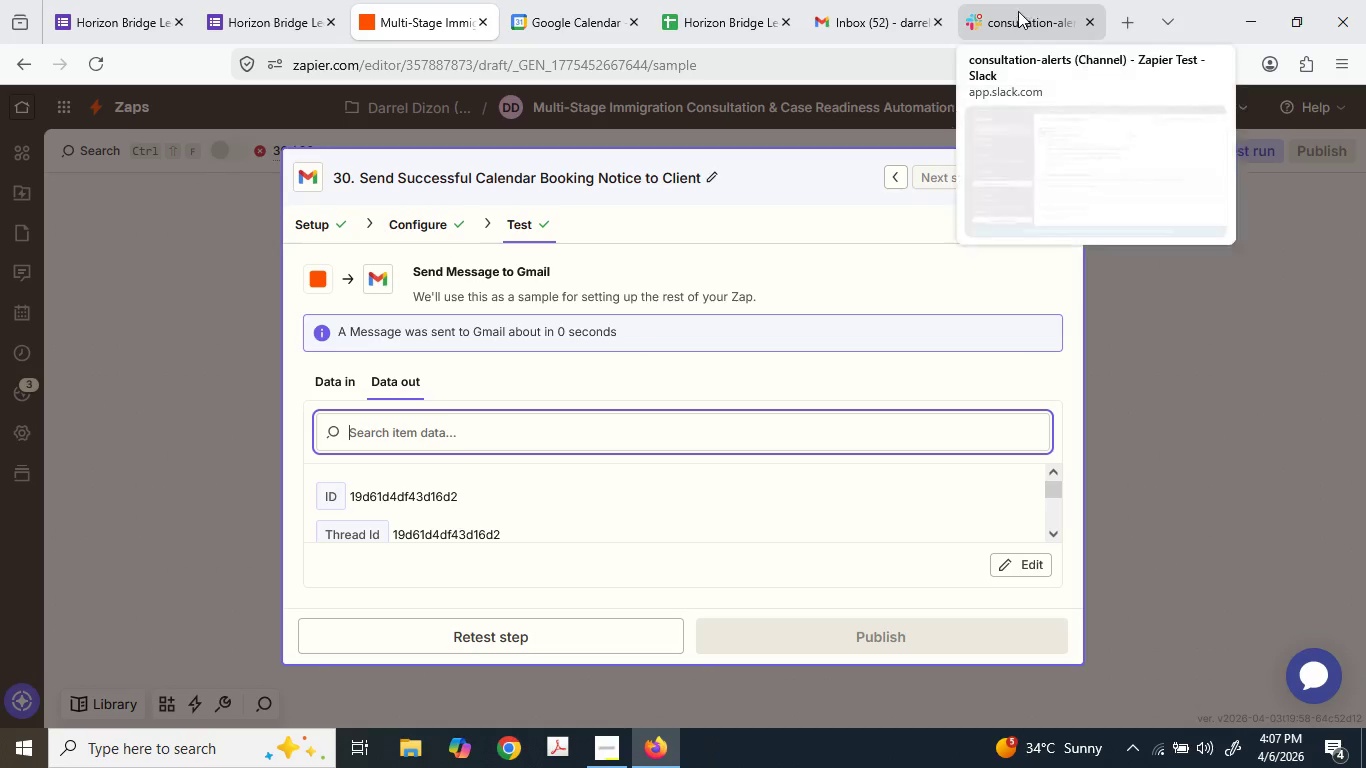 
left_click([852, 0])
 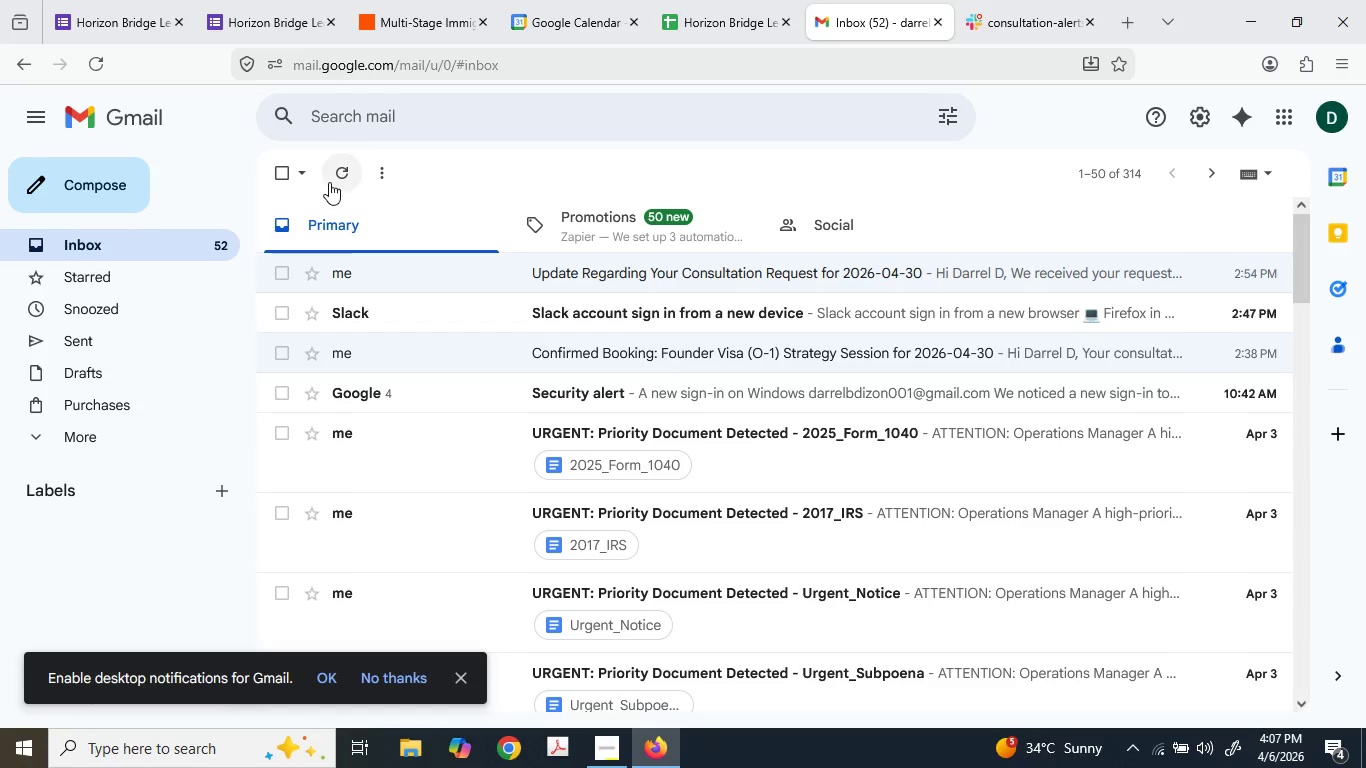 
wait(5.11)
 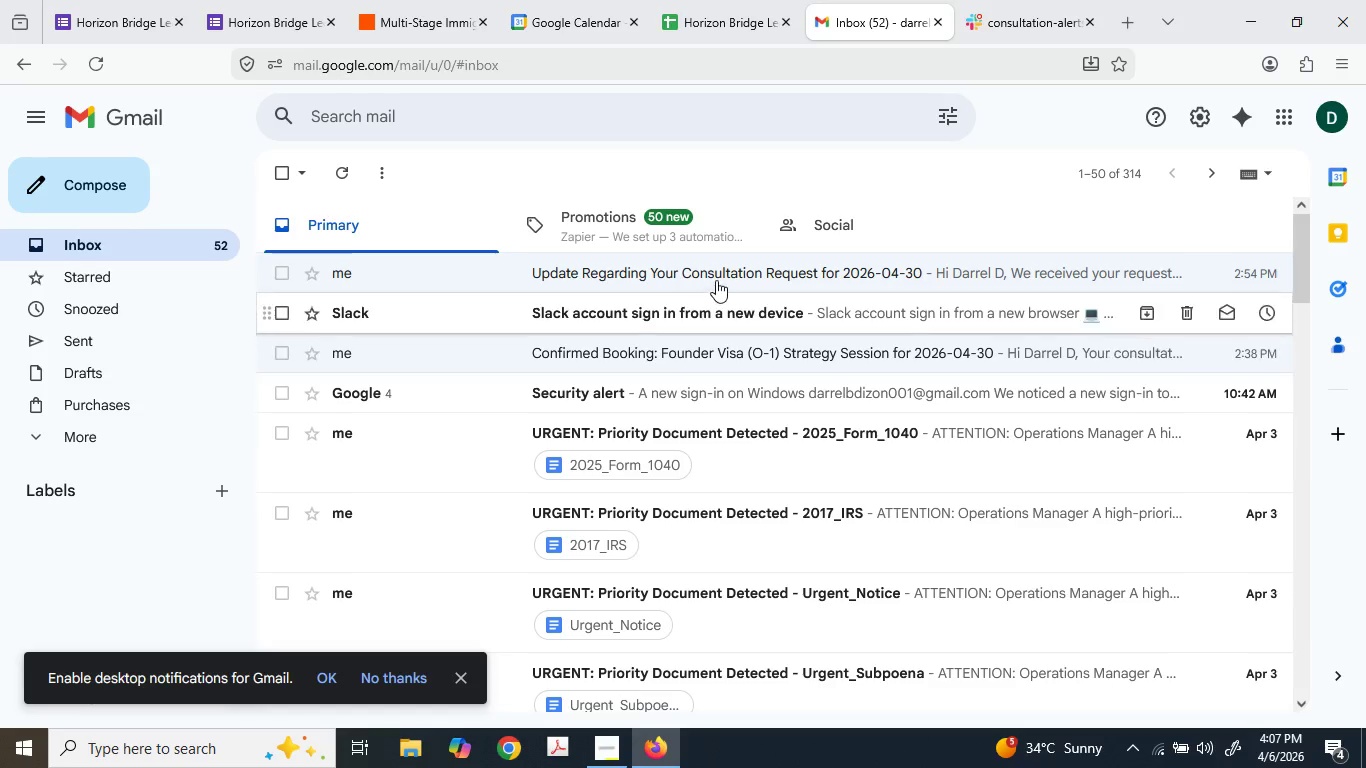 
left_click([788, 273])
 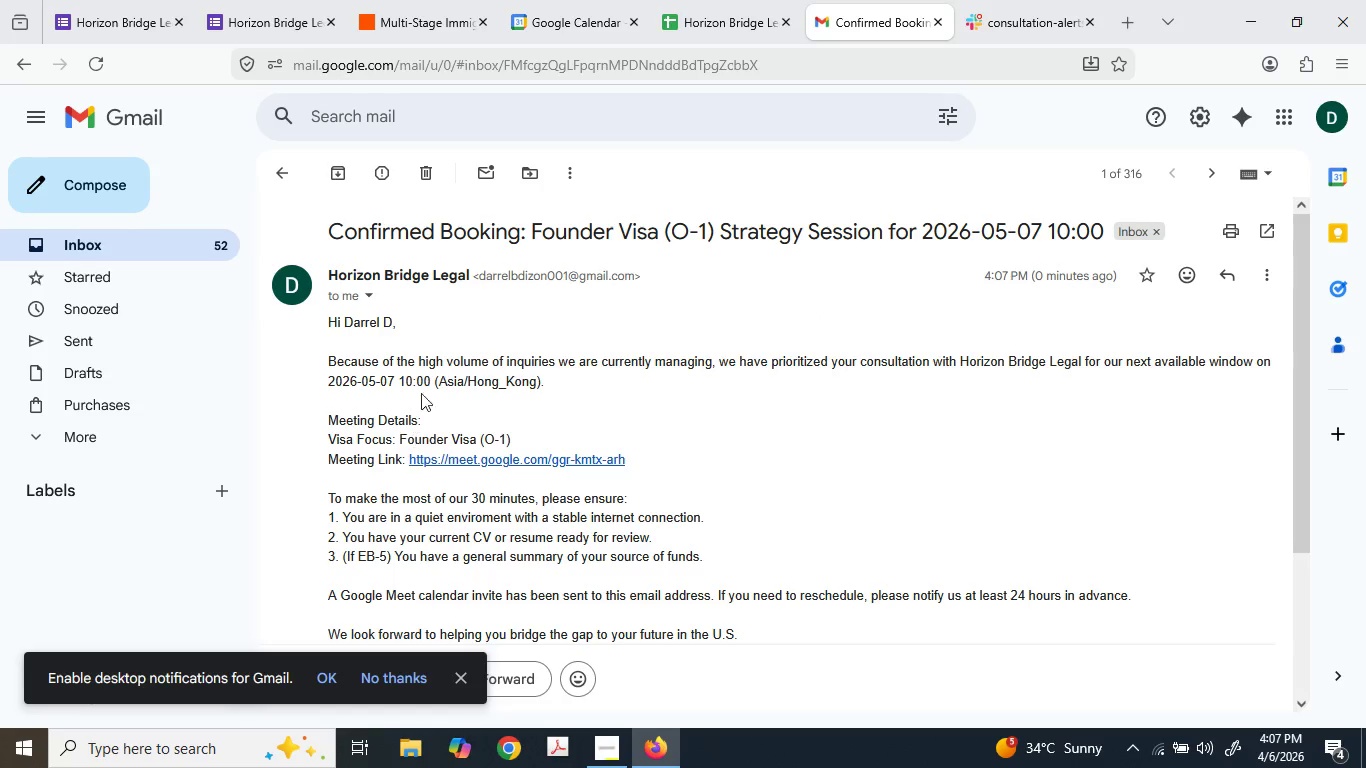 
wait(7.92)
 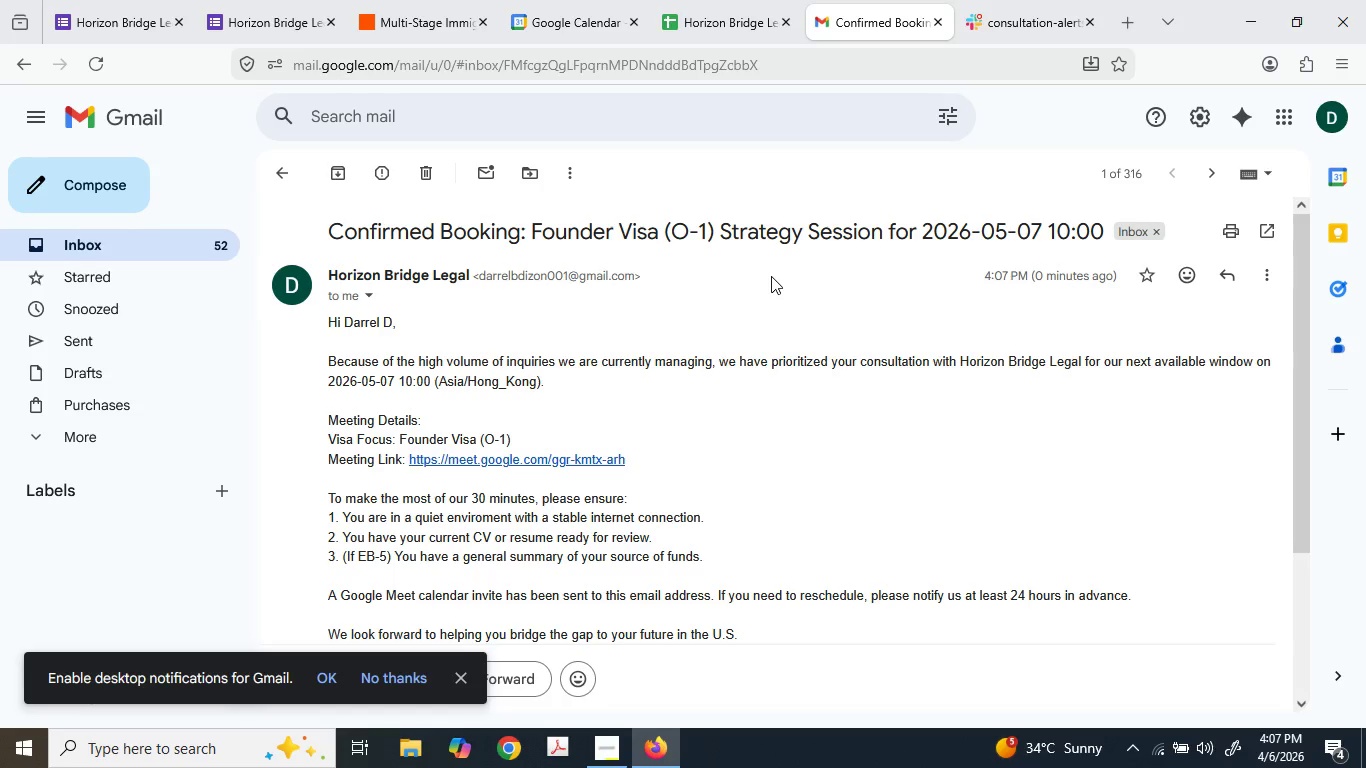 
left_click_drag(start_coordinate=[422, 370], to_coordinate=[664, 494])
 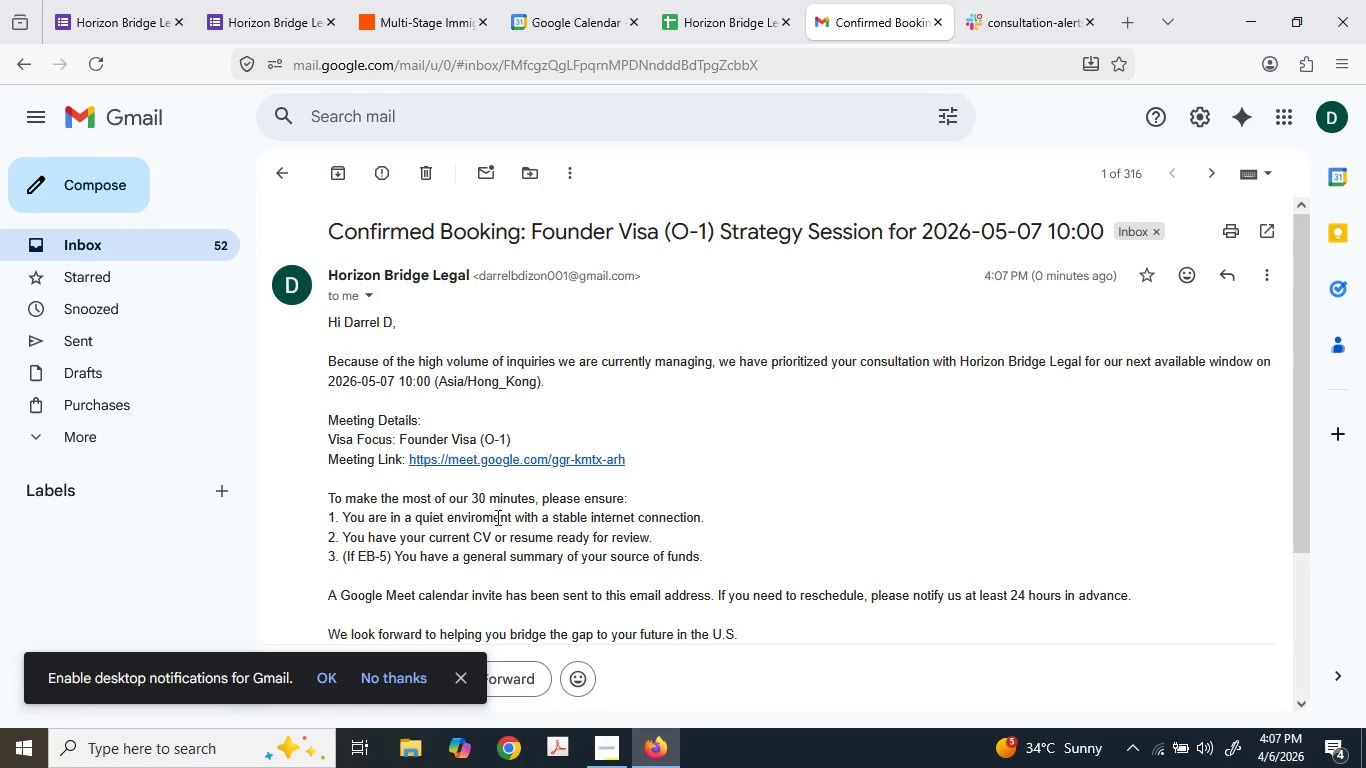 
left_click_drag(start_coordinate=[386, 498], to_coordinate=[489, 537])
 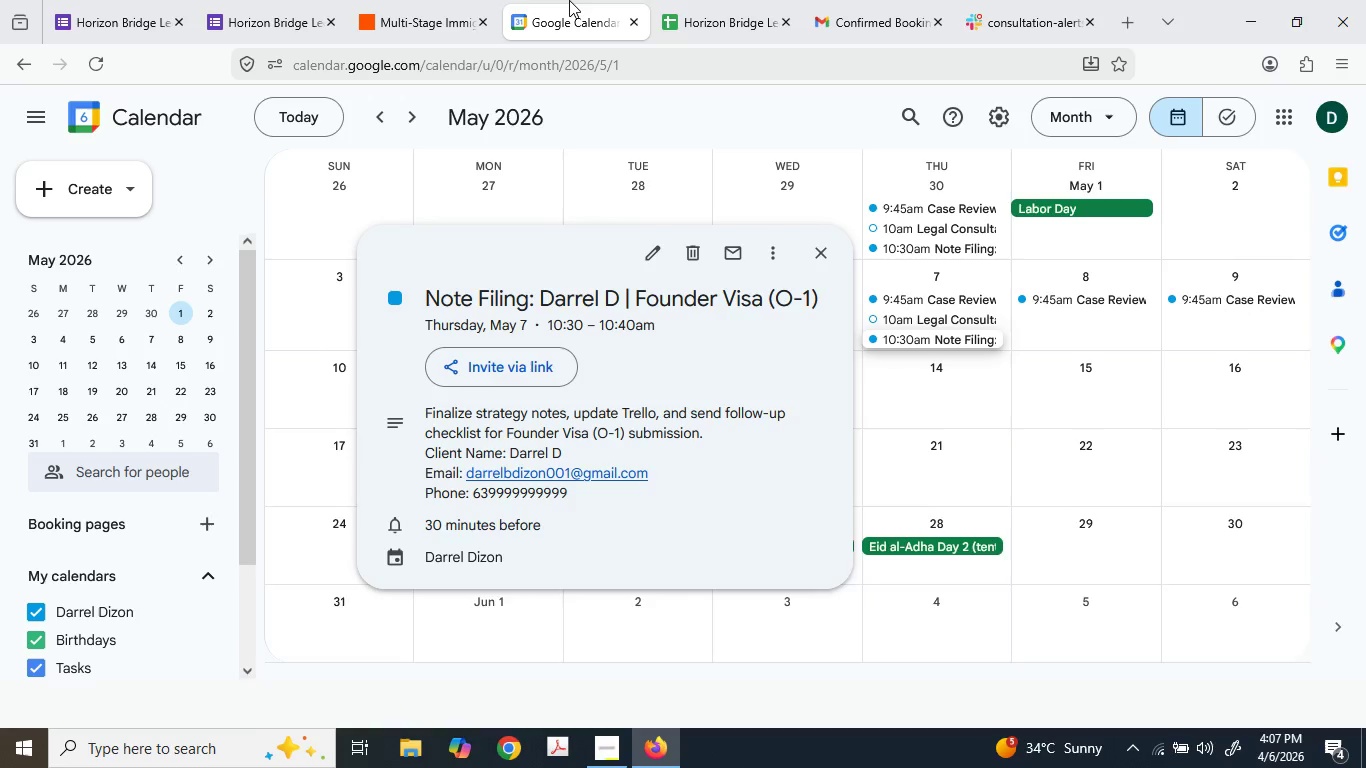 
double_click([460, 0])
 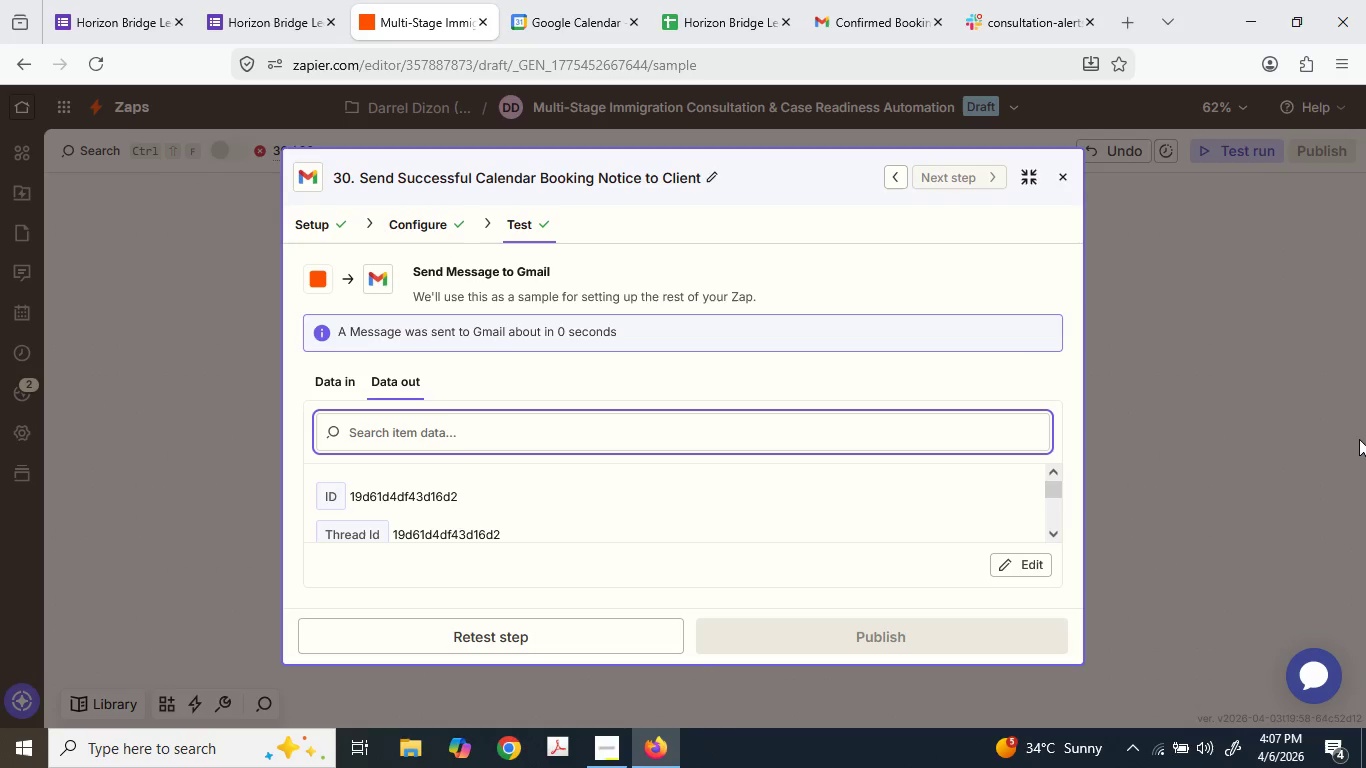 
left_click([1253, 400])
 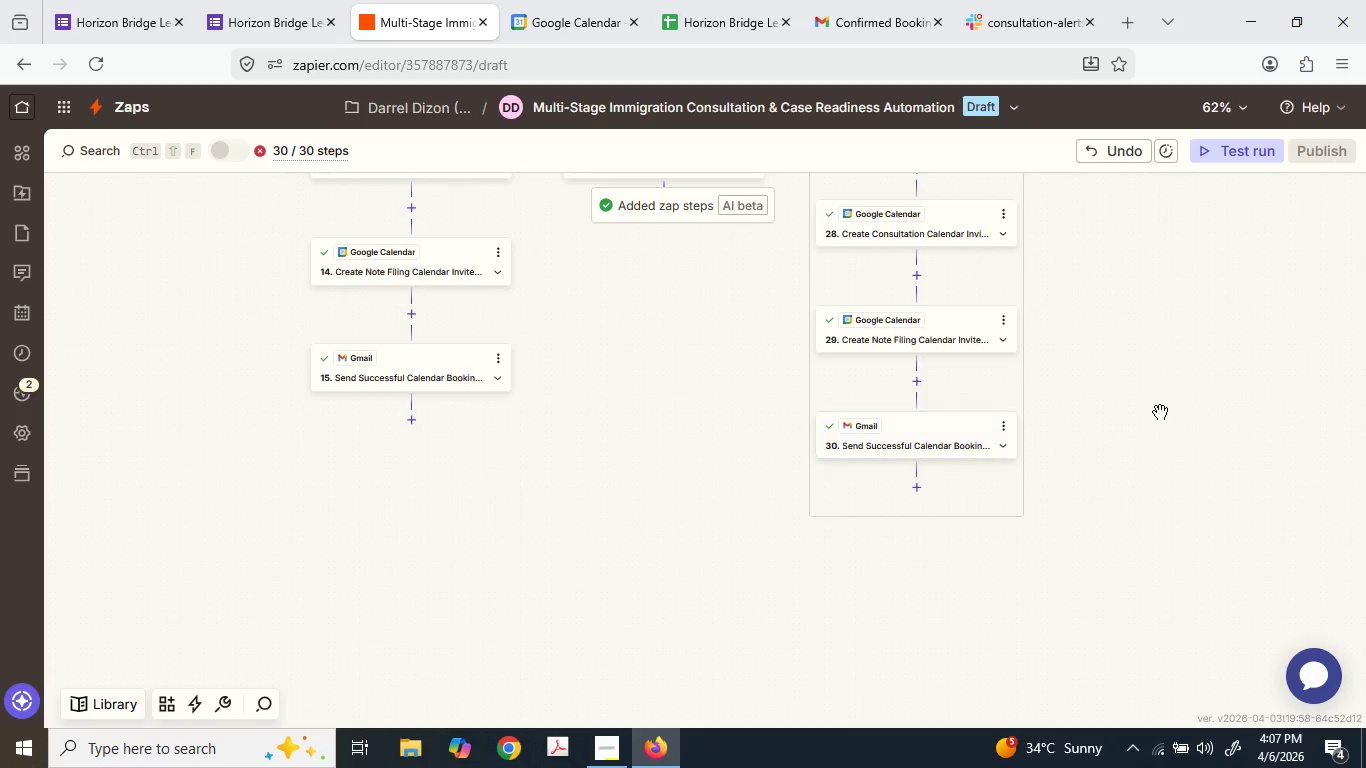 
scroll: coordinate [785, 593], scroll_direction: up, amount: 4.0
 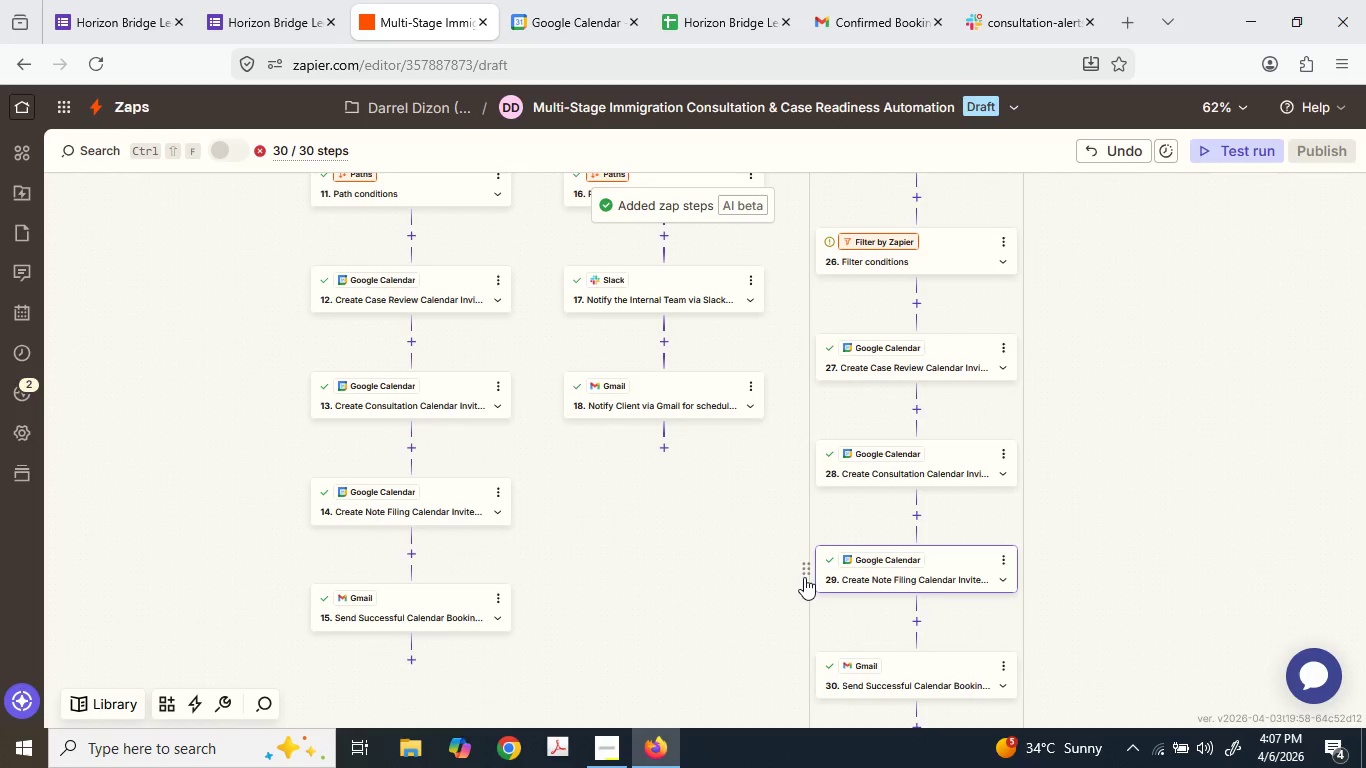 
scroll: coordinate [804, 580], scroll_direction: down, amount: 3.0
 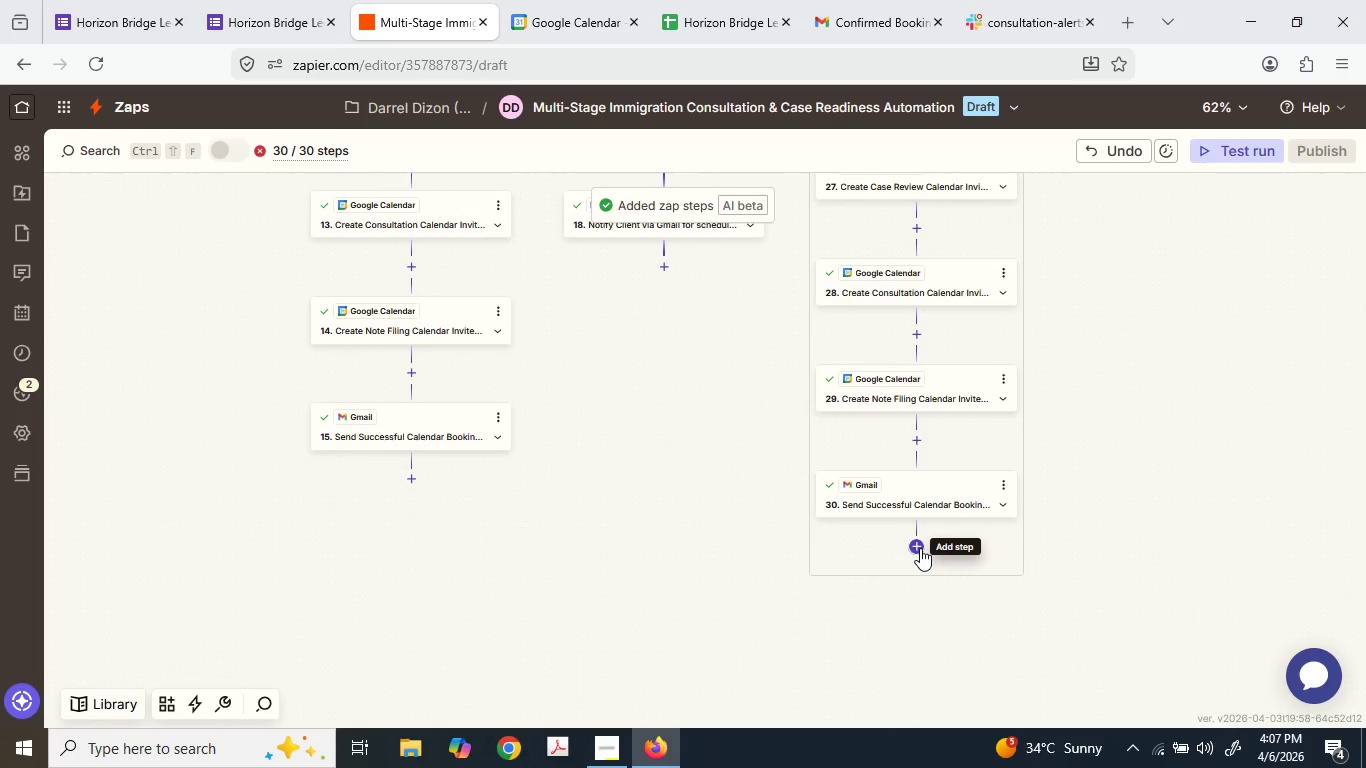 
left_click([919, 548])
 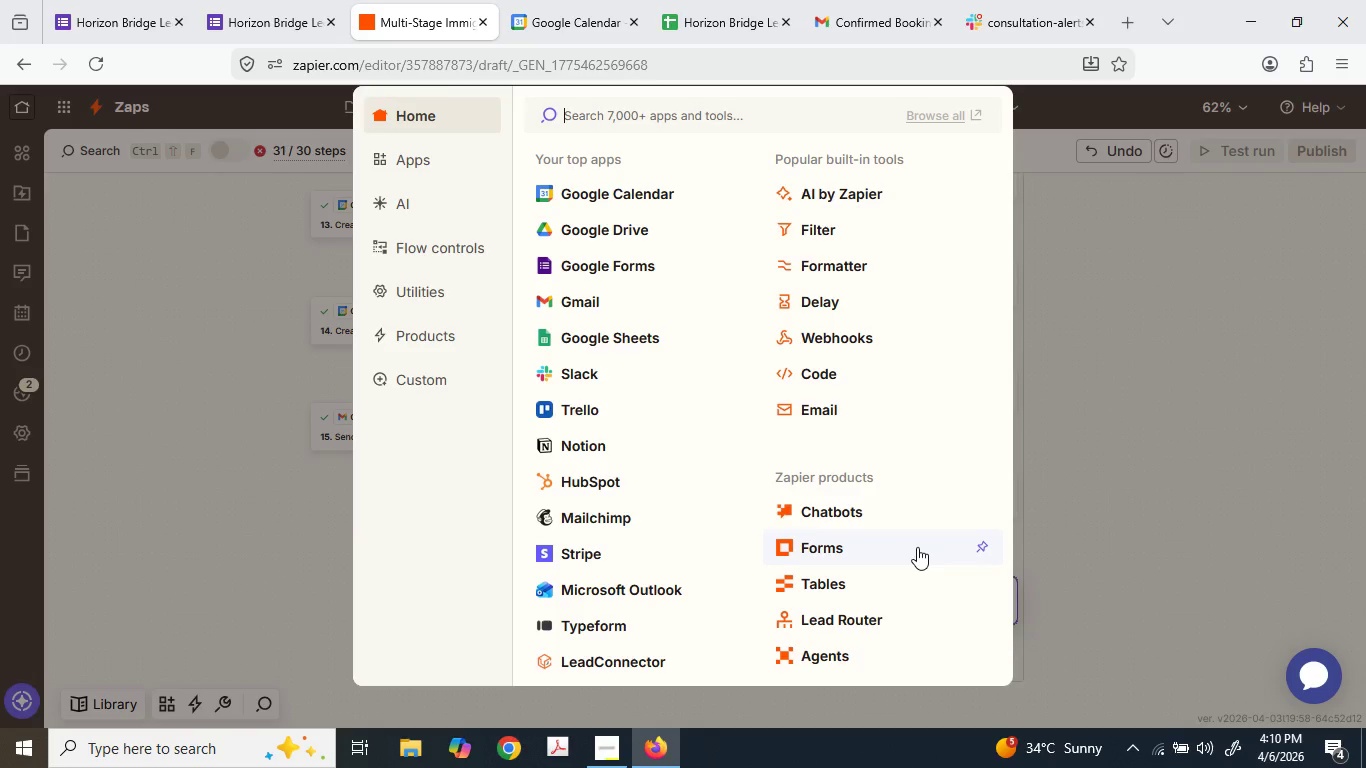 
wait(171.23)
 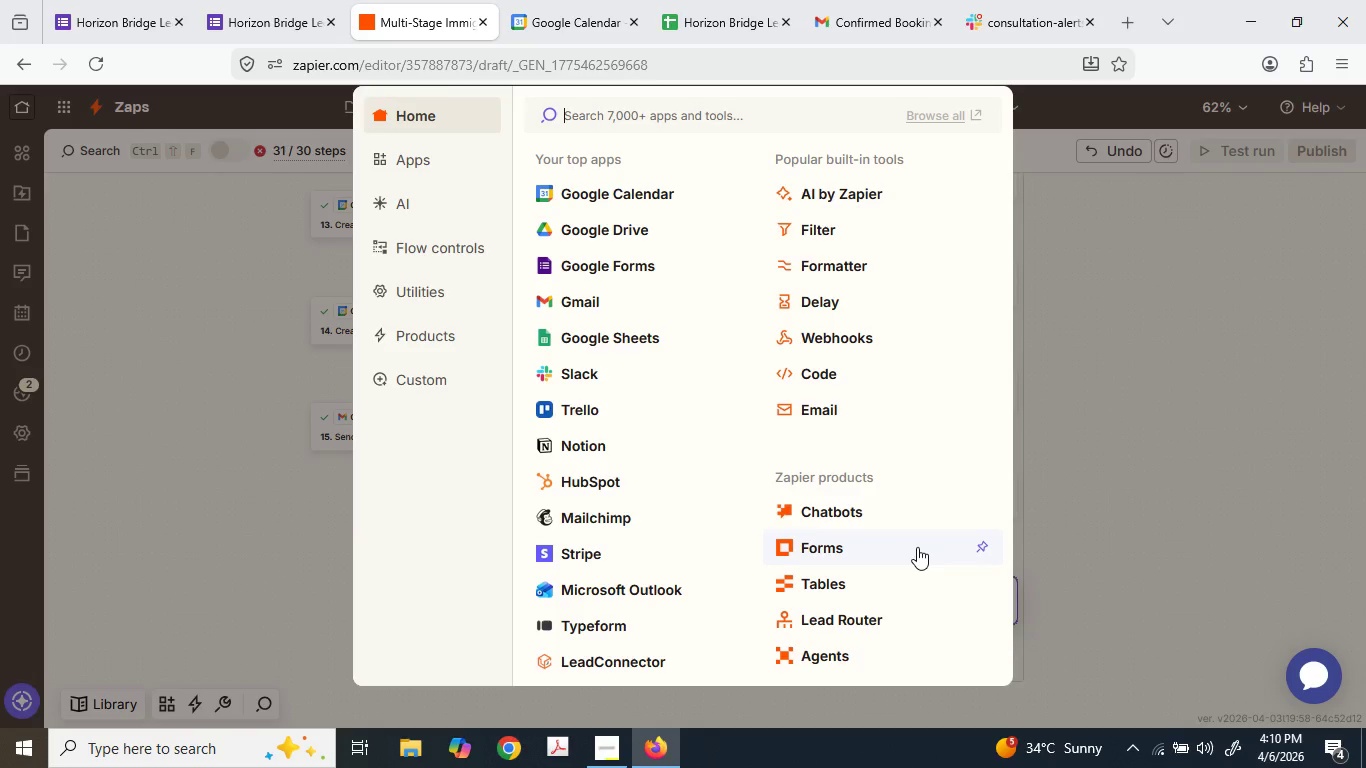 
scroll: coordinate [903, 431], scroll_direction: down, amount: 1.0
 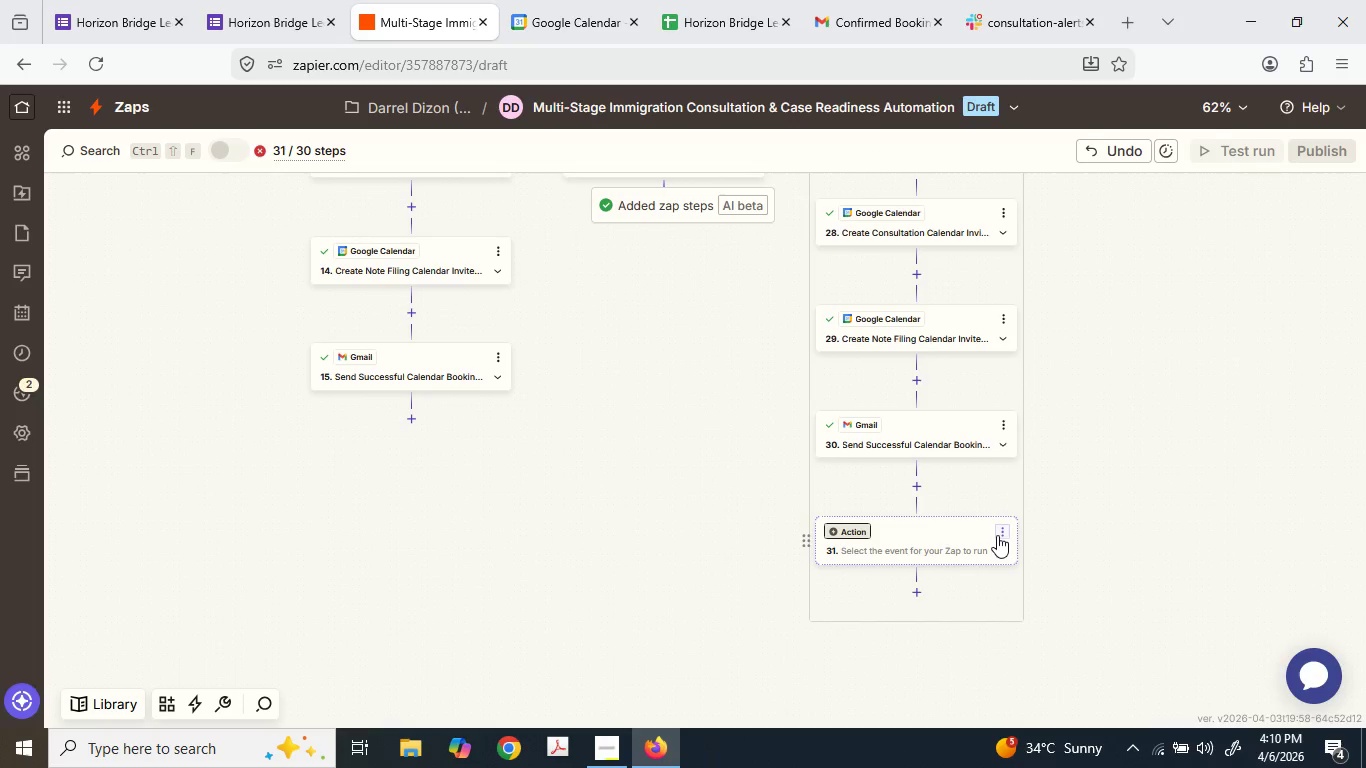 
left_click([997, 535])
 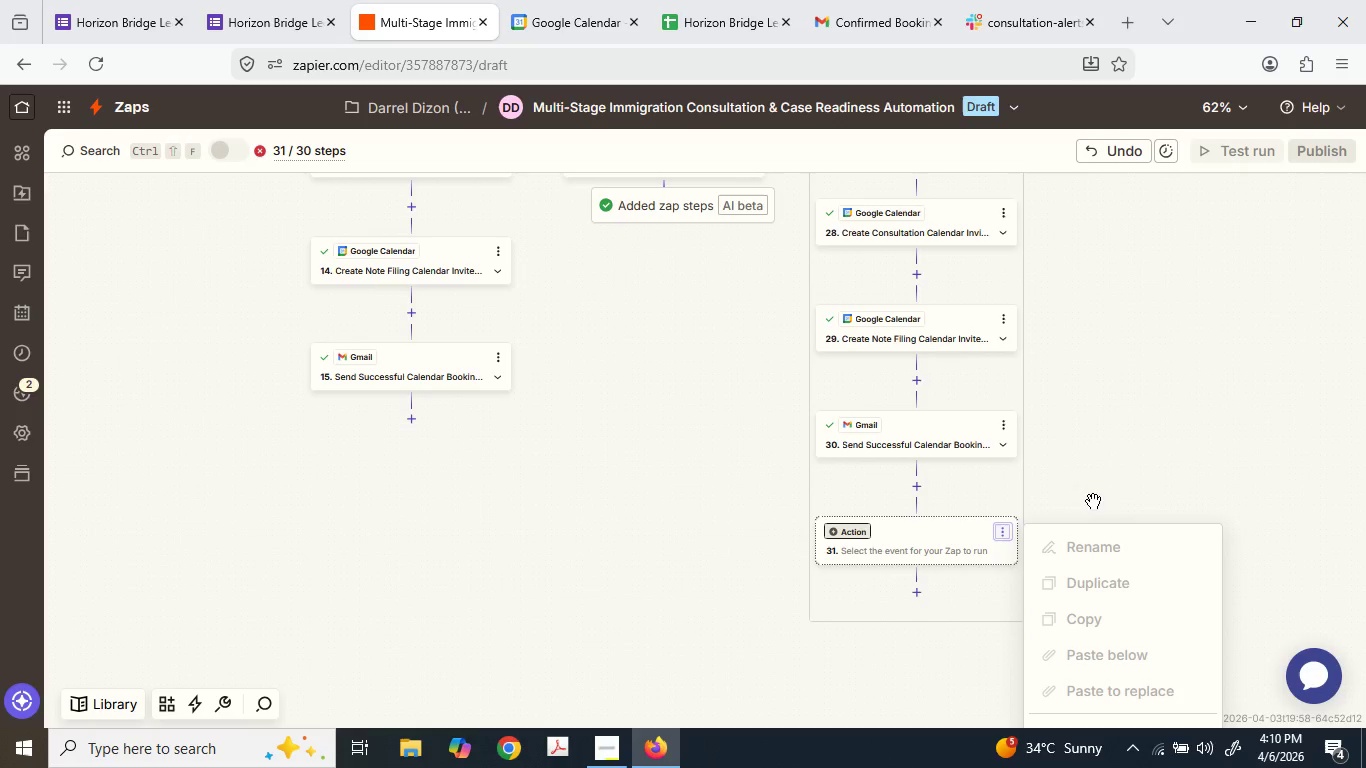 
left_click([928, 532])
 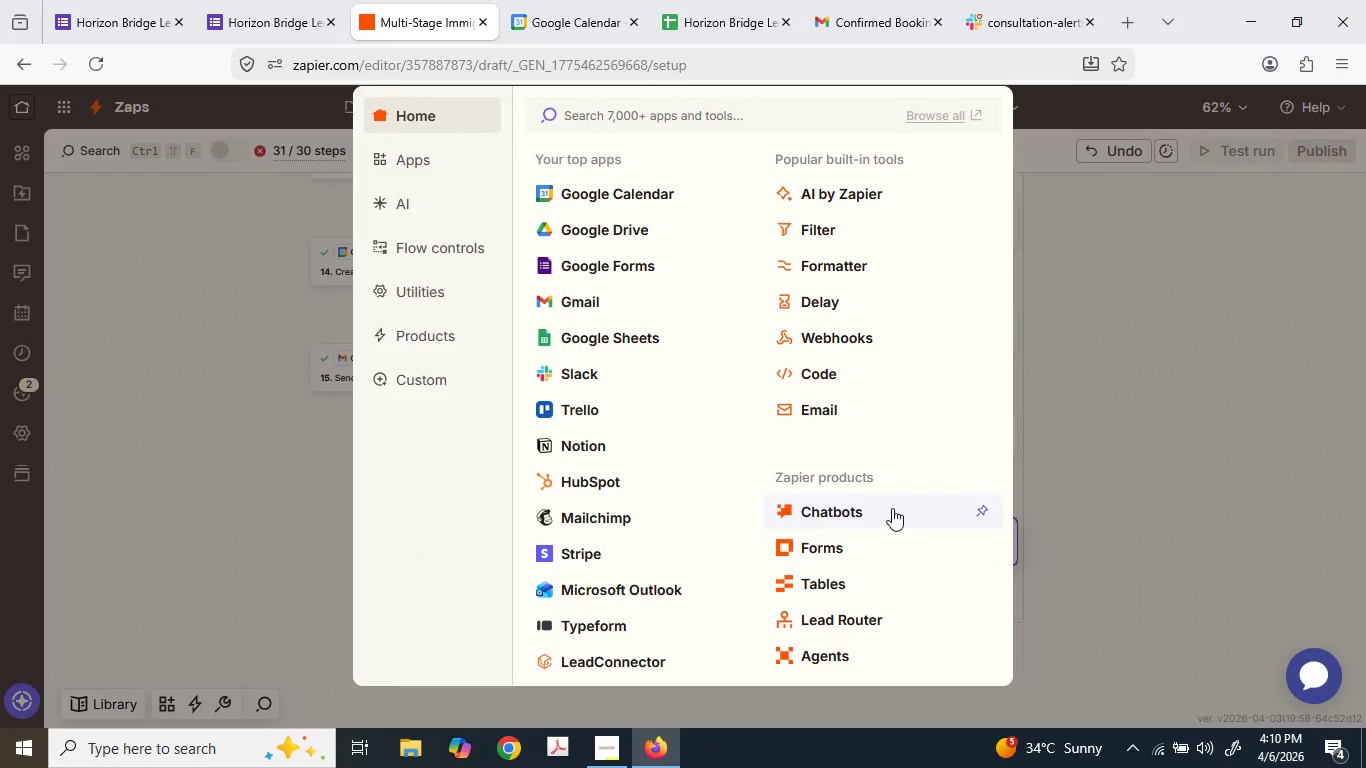 
left_click([663, 117])
 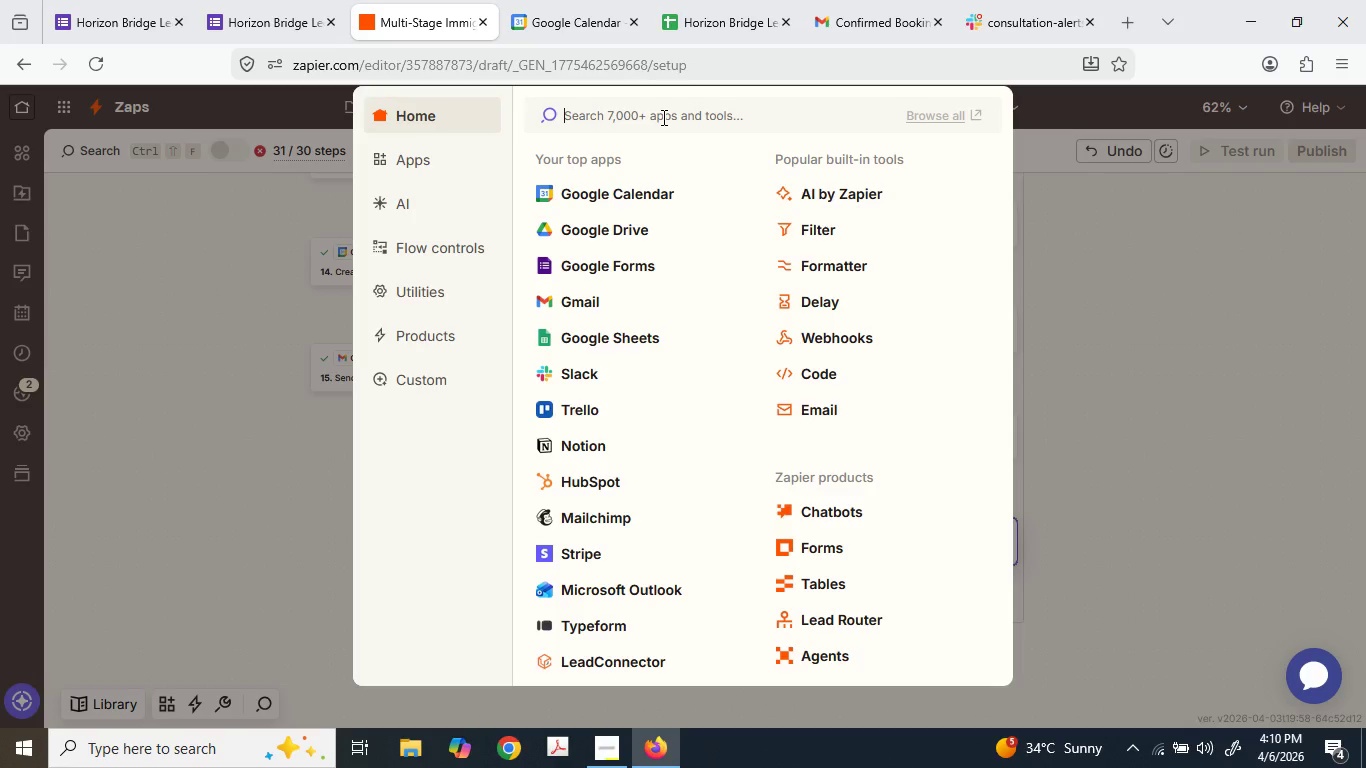 
wait(7.56)
 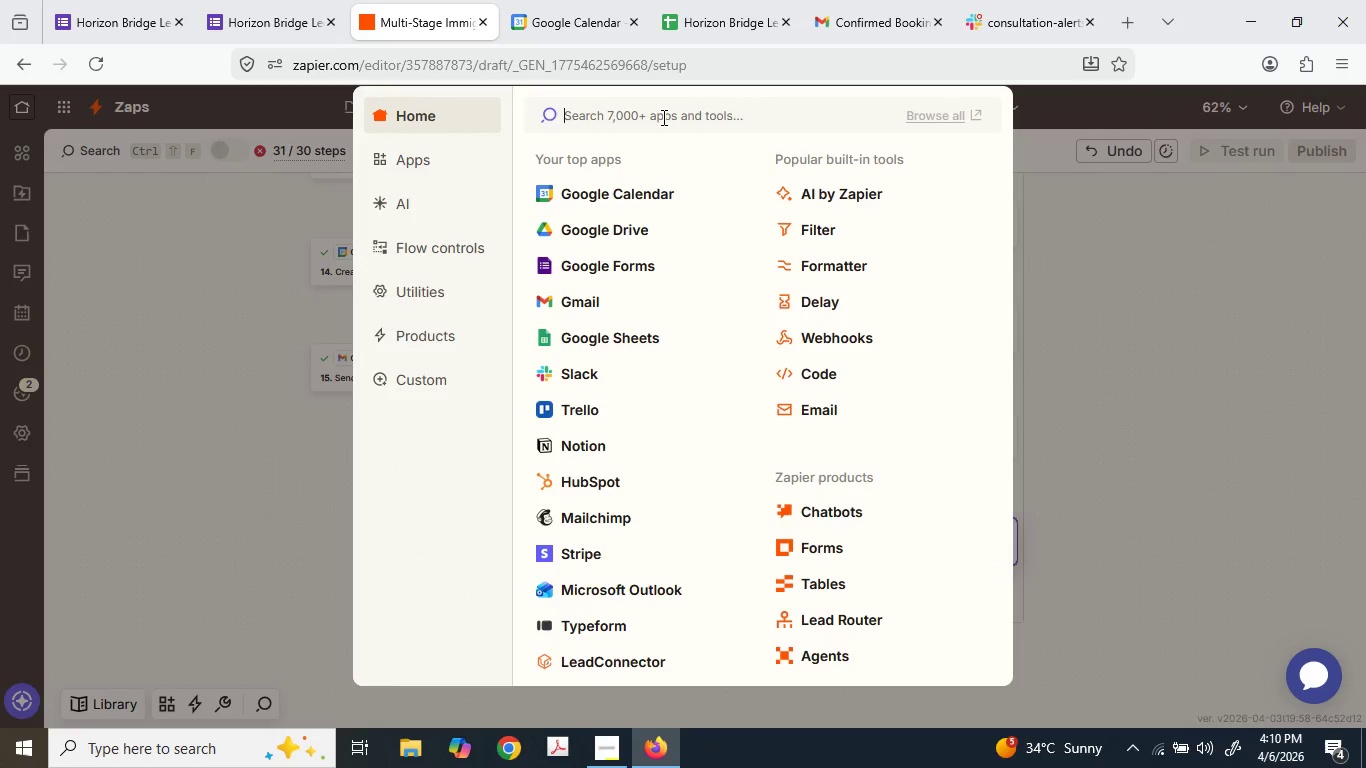 
type(sti)
key(Backspace)
key(Backspace)
type(stora)
 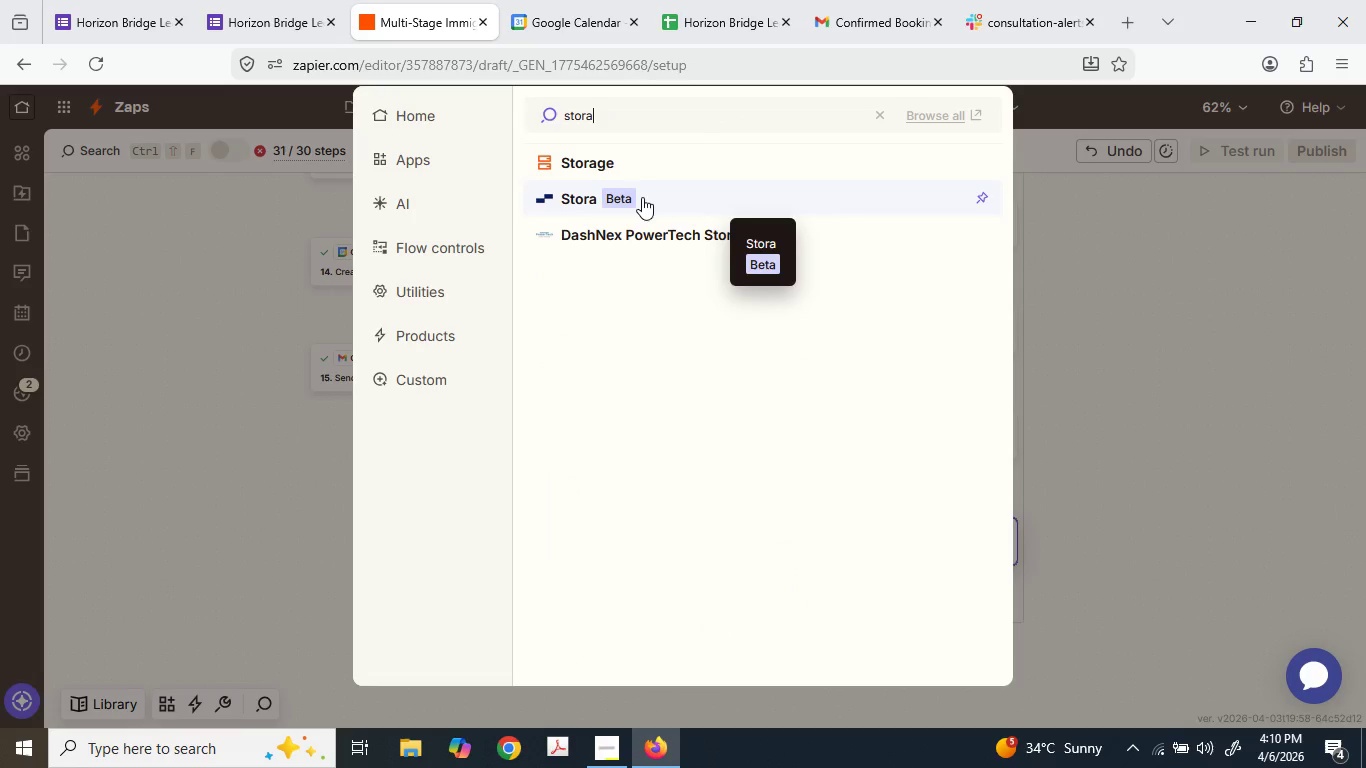 
left_click([628, 160])
 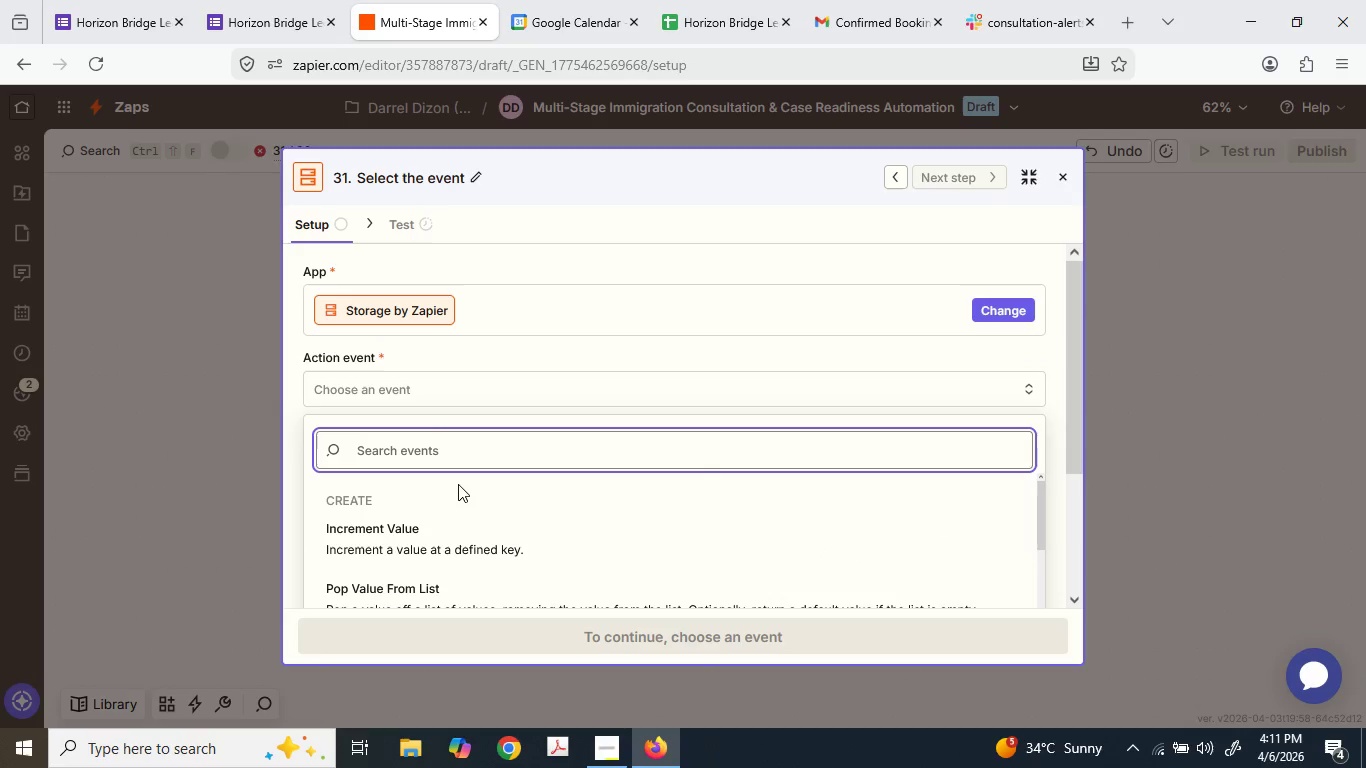 
wait(5.53)
 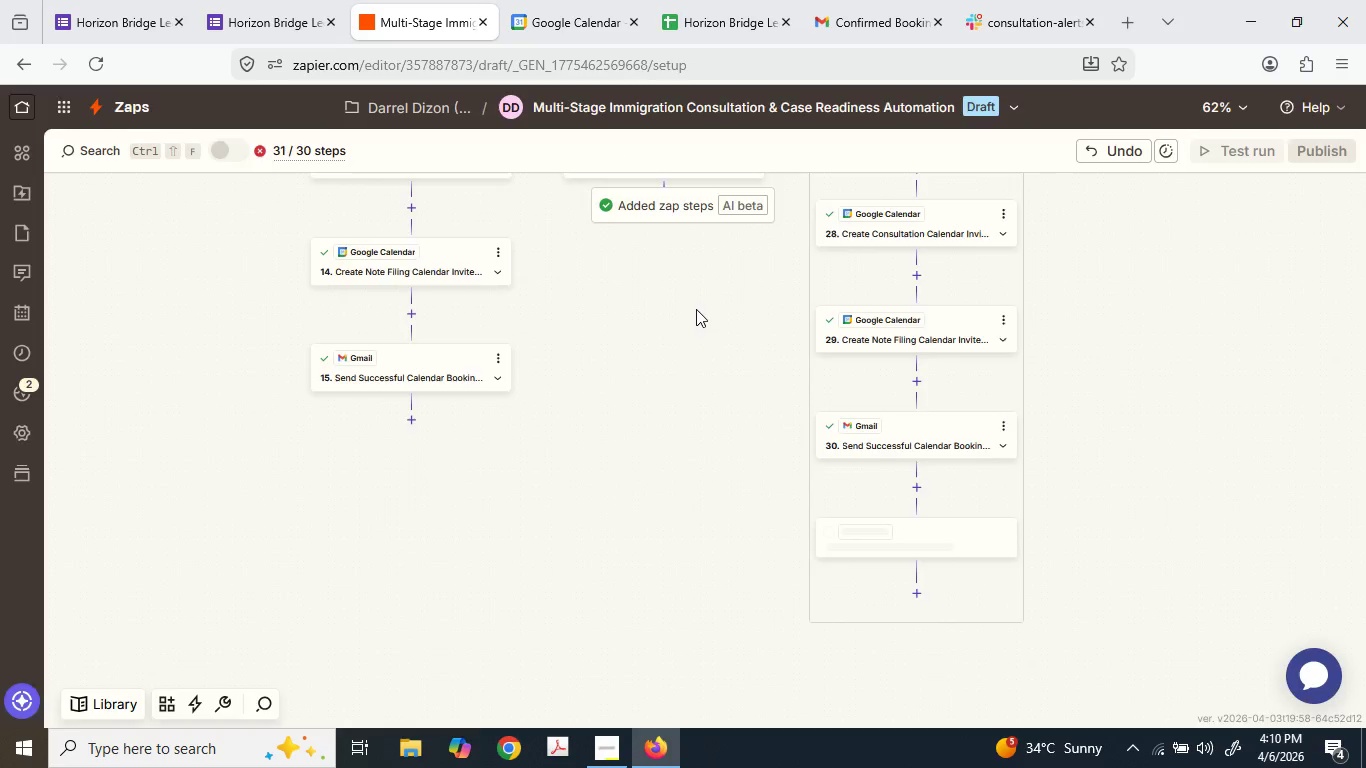 
scroll: coordinate [458, 461], scroll_direction: down, amount: 5.0
 